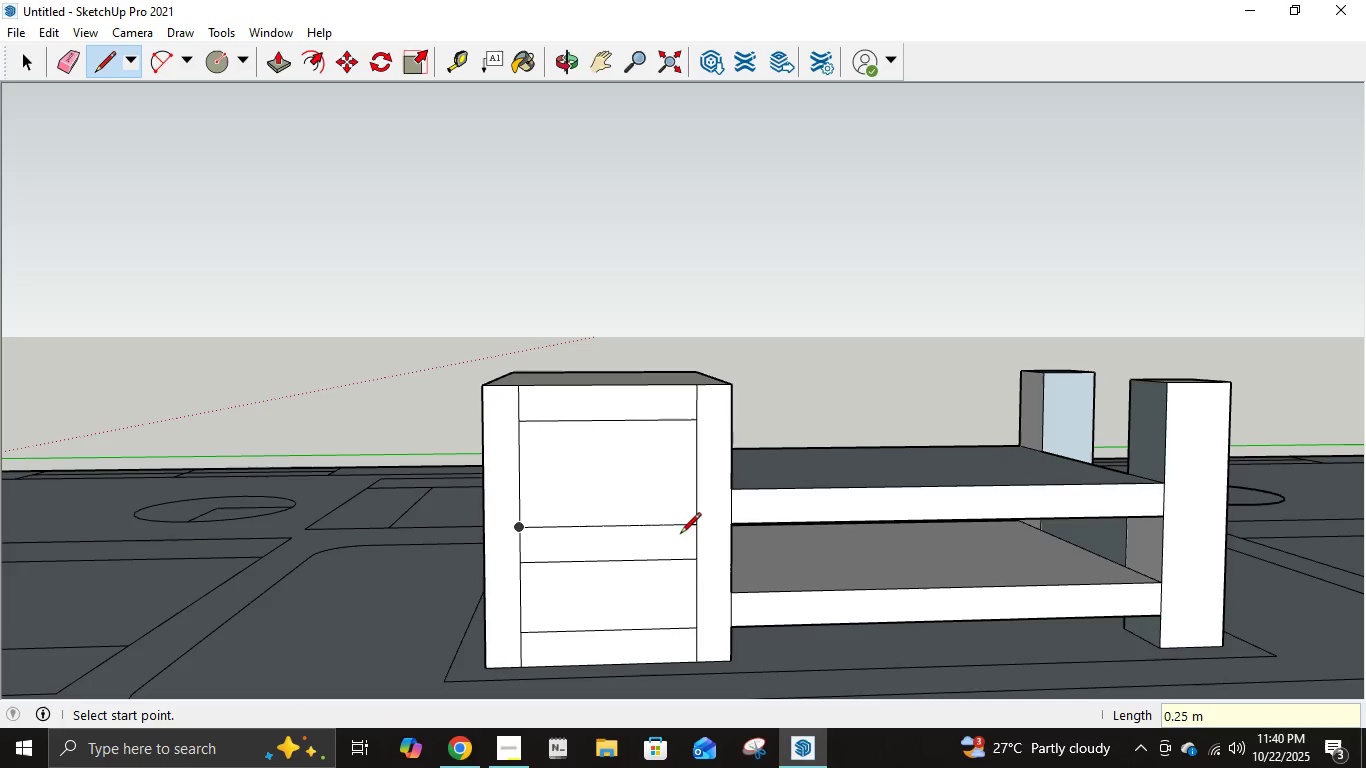 
left_click([693, 529])
 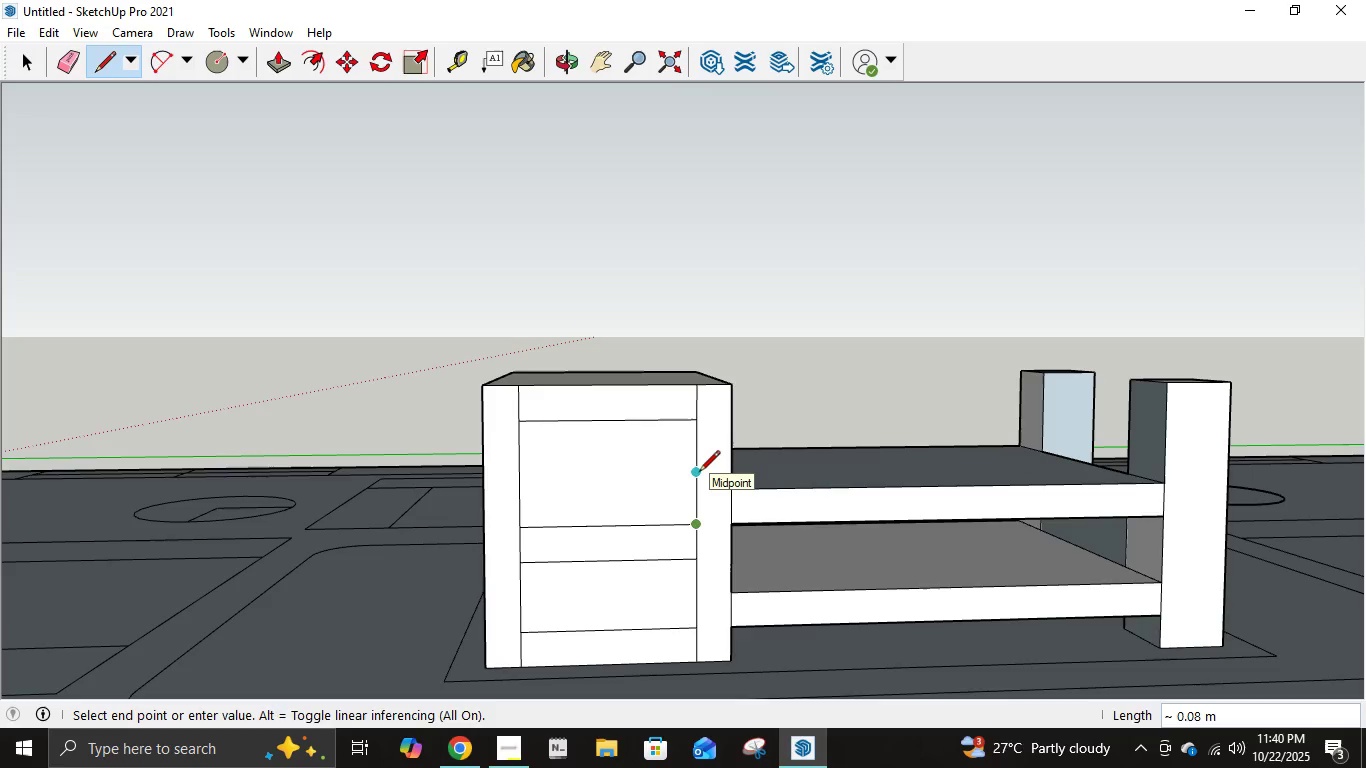 
key(Numpad1)
 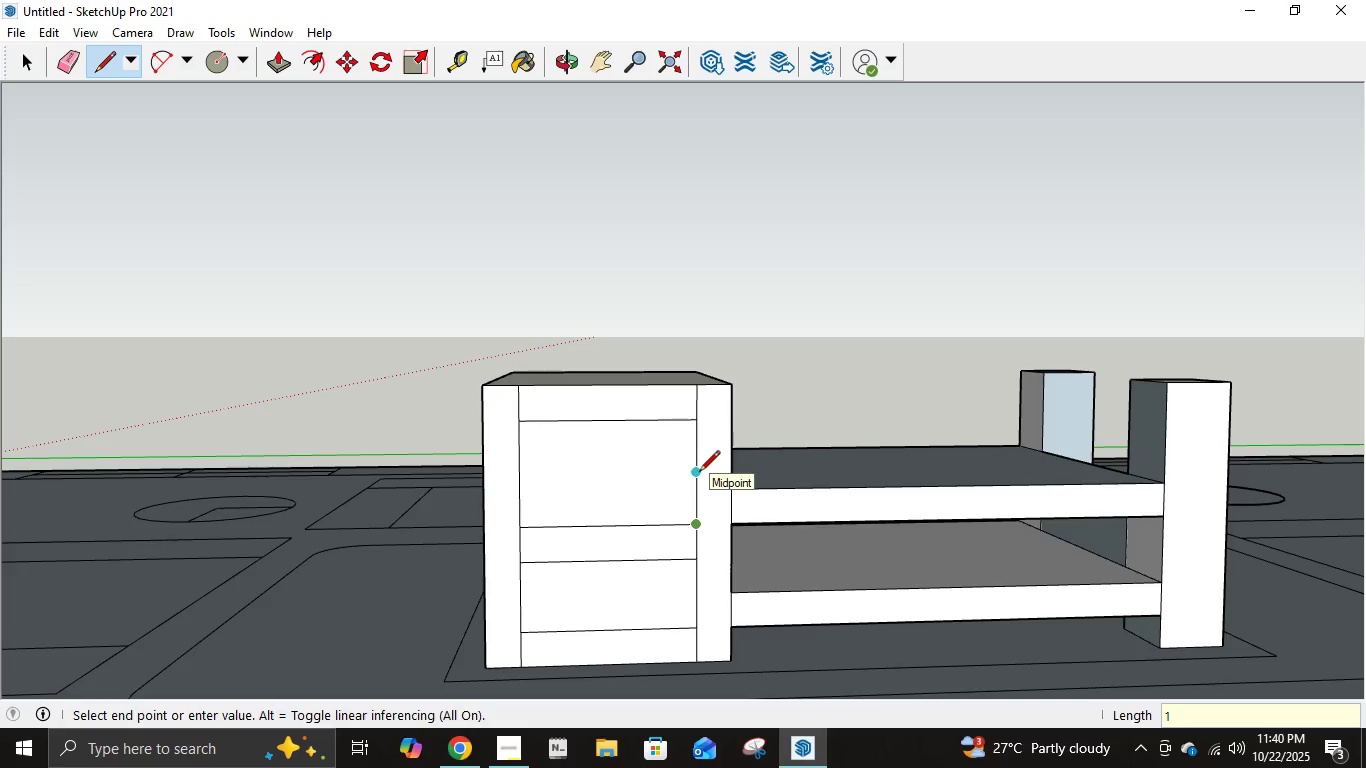 
key(Backspace)
 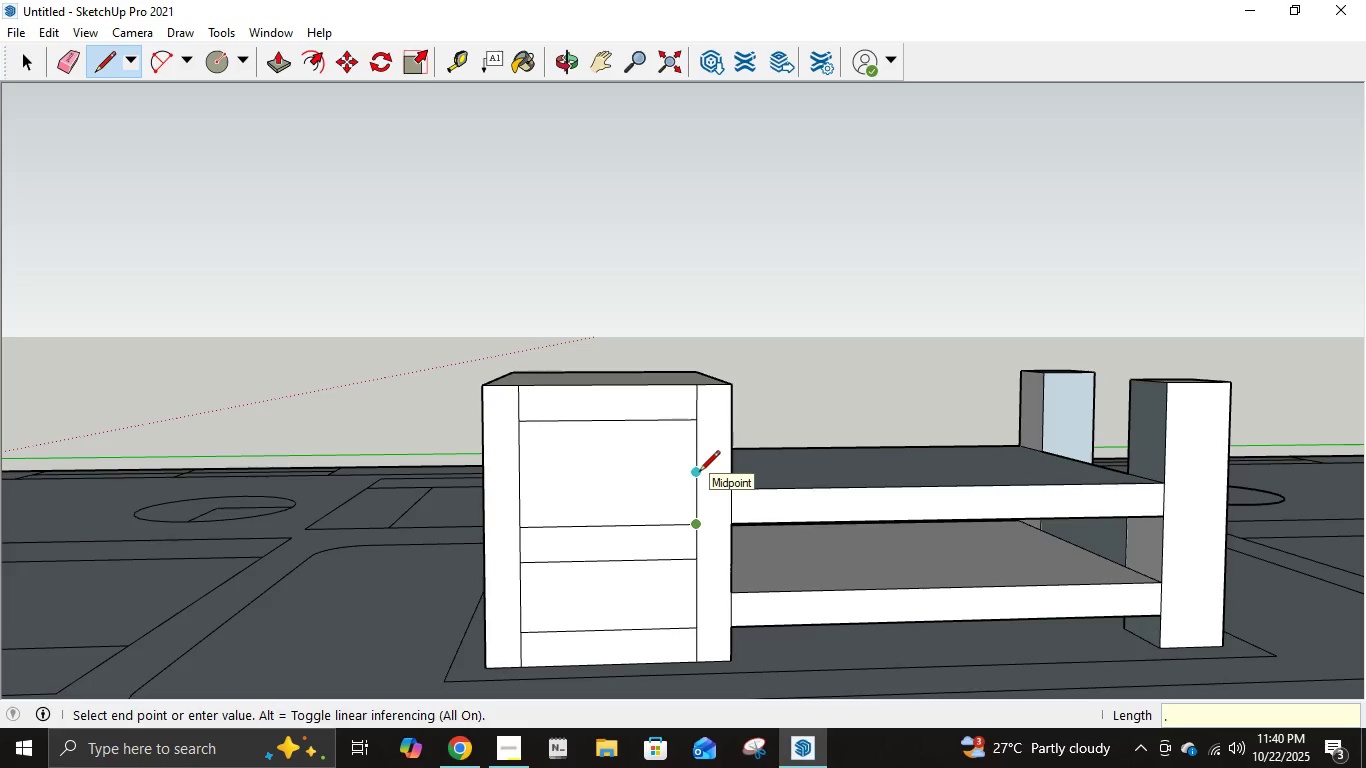 
key(NumpadDecimal)
 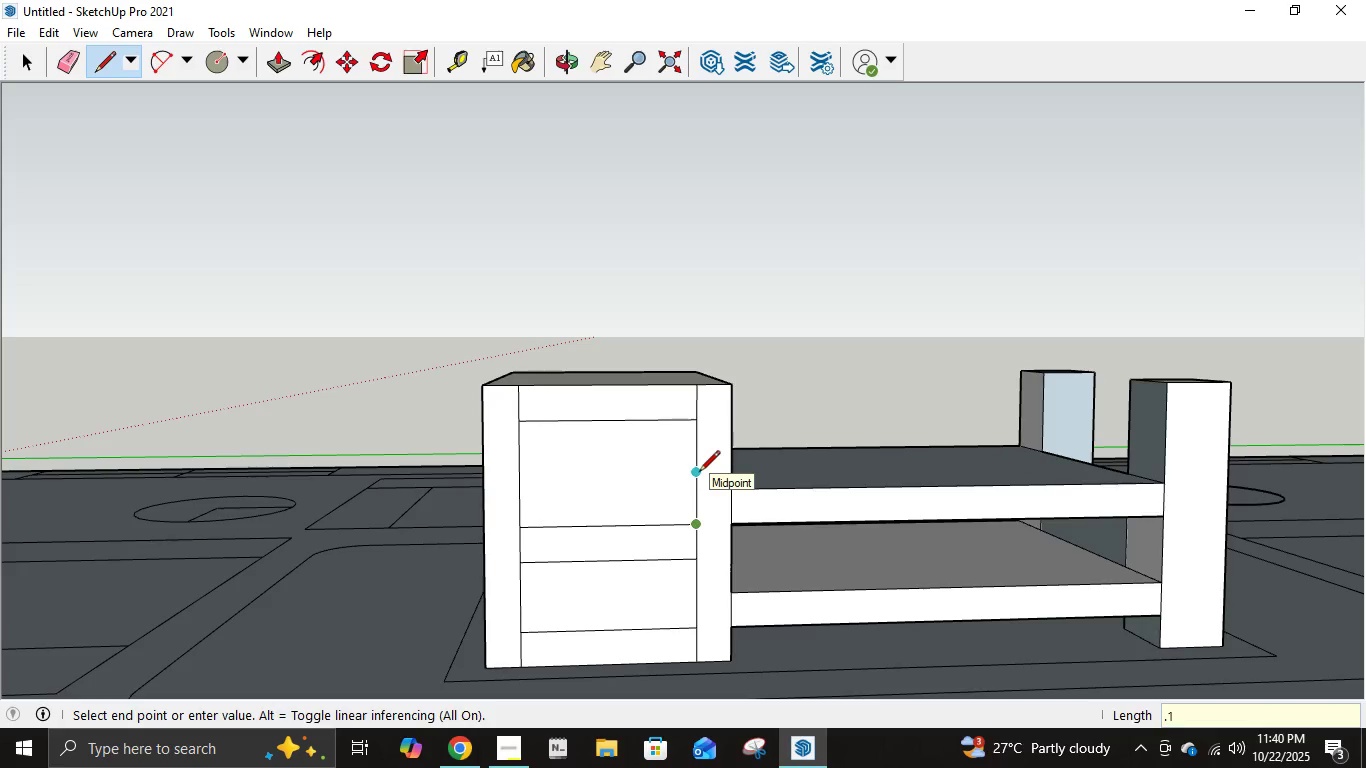 
key(Numpad1)
 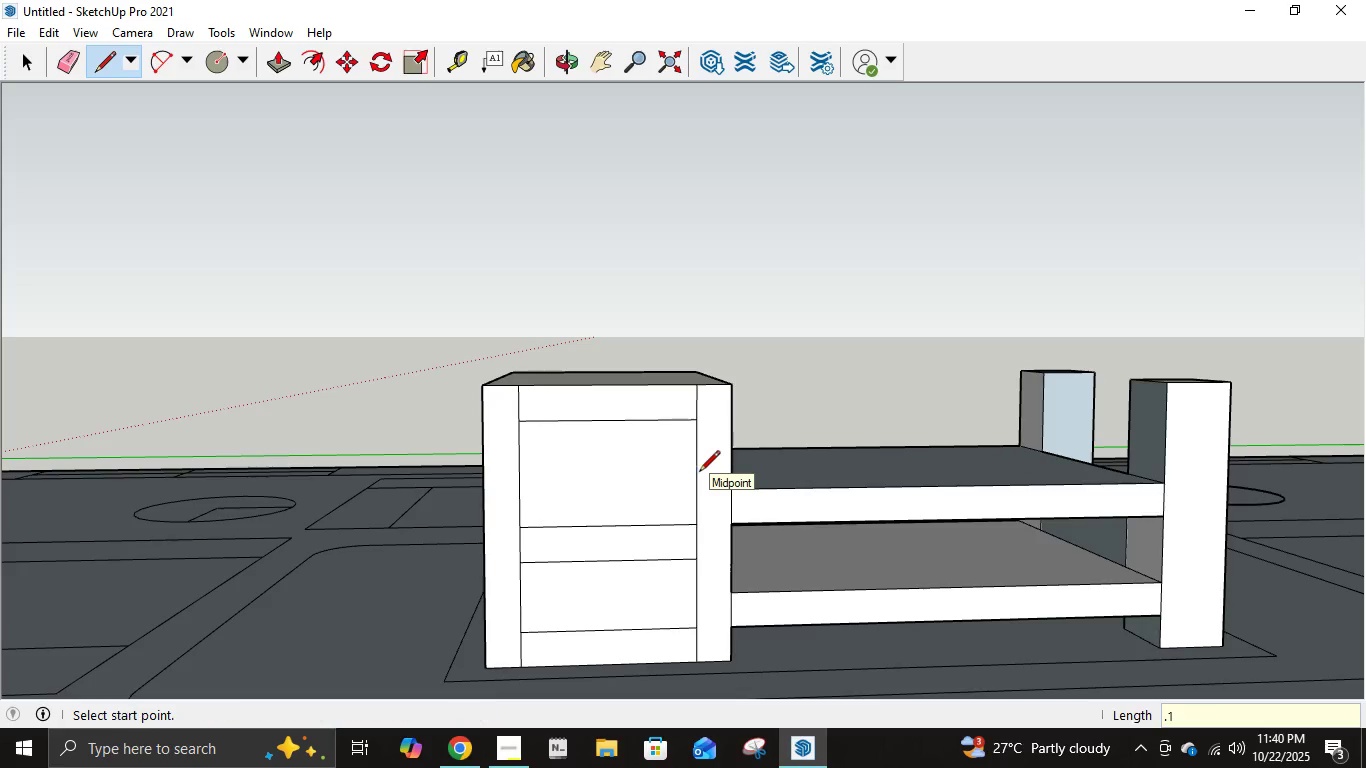 
key(NumpadEnter)
 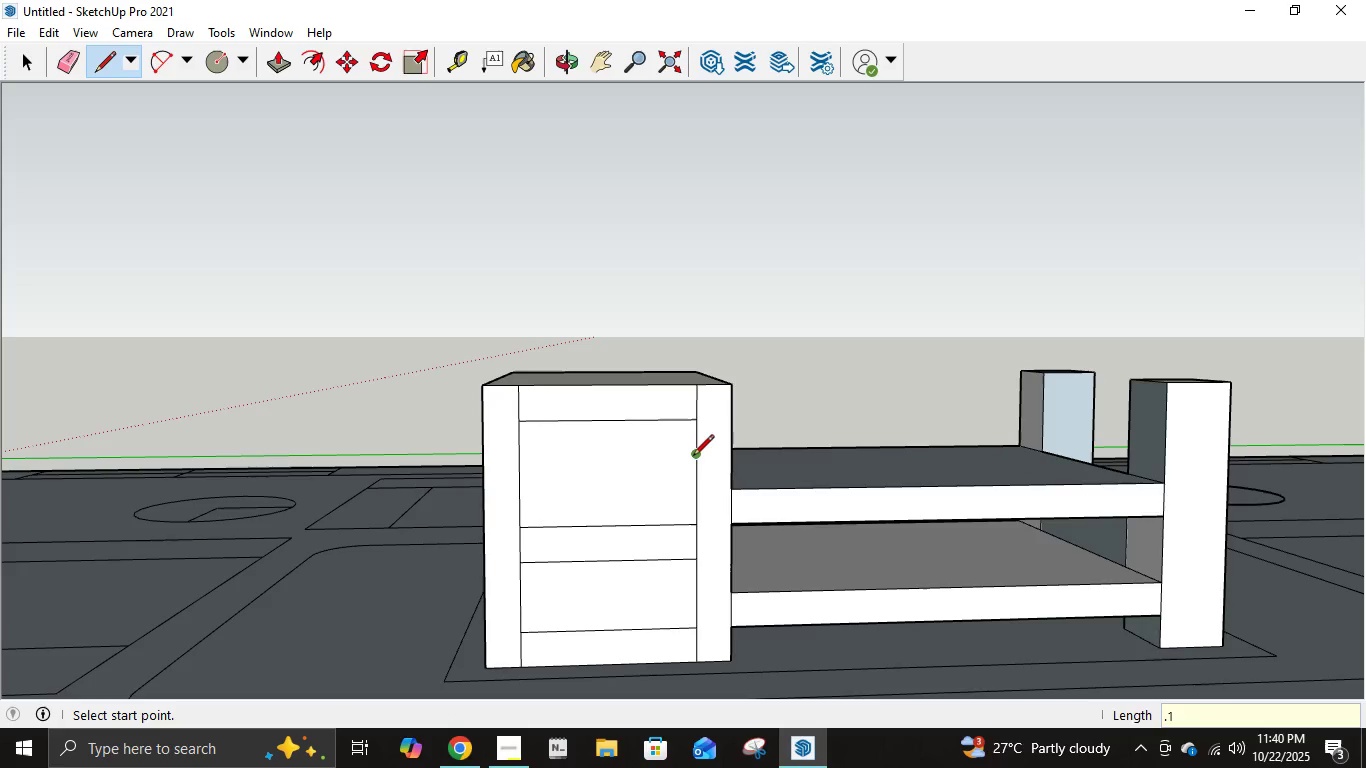 
left_click([693, 456])
 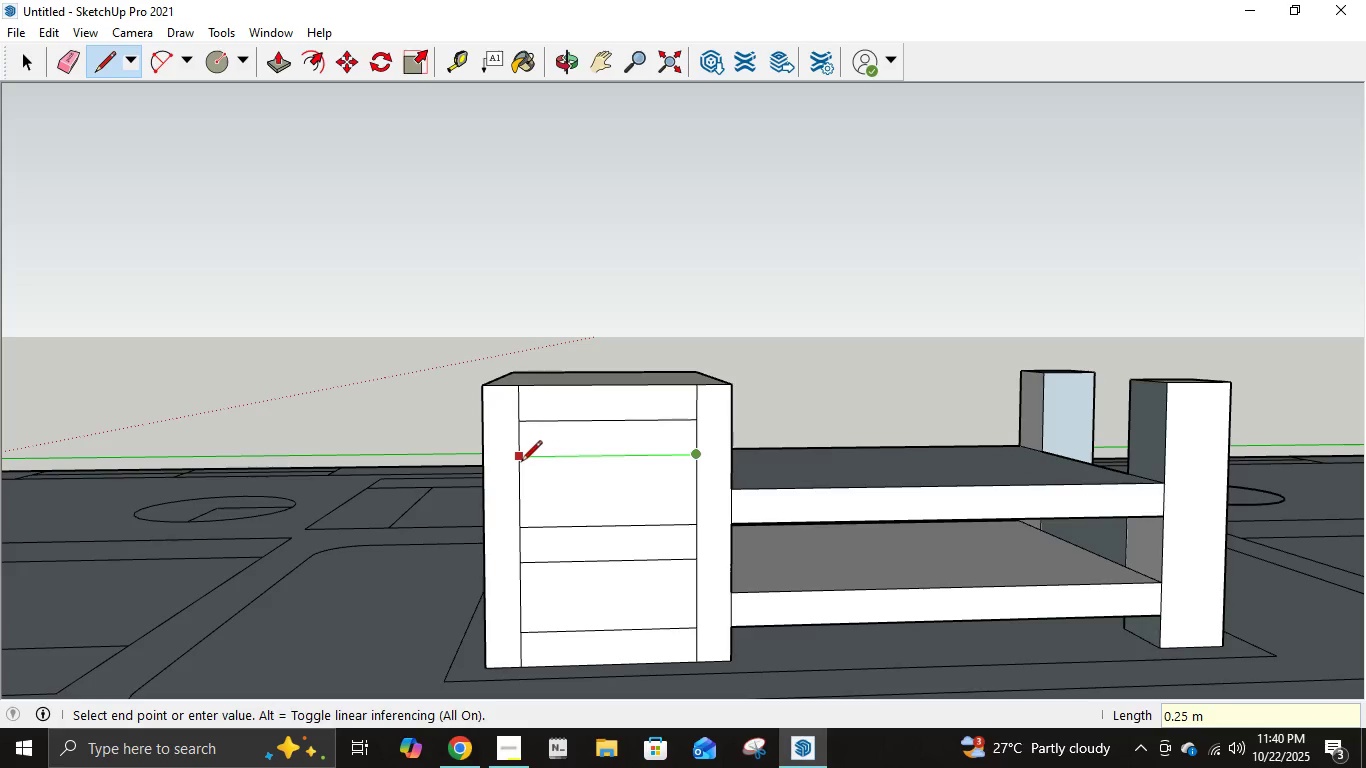 
left_click([520, 463])
 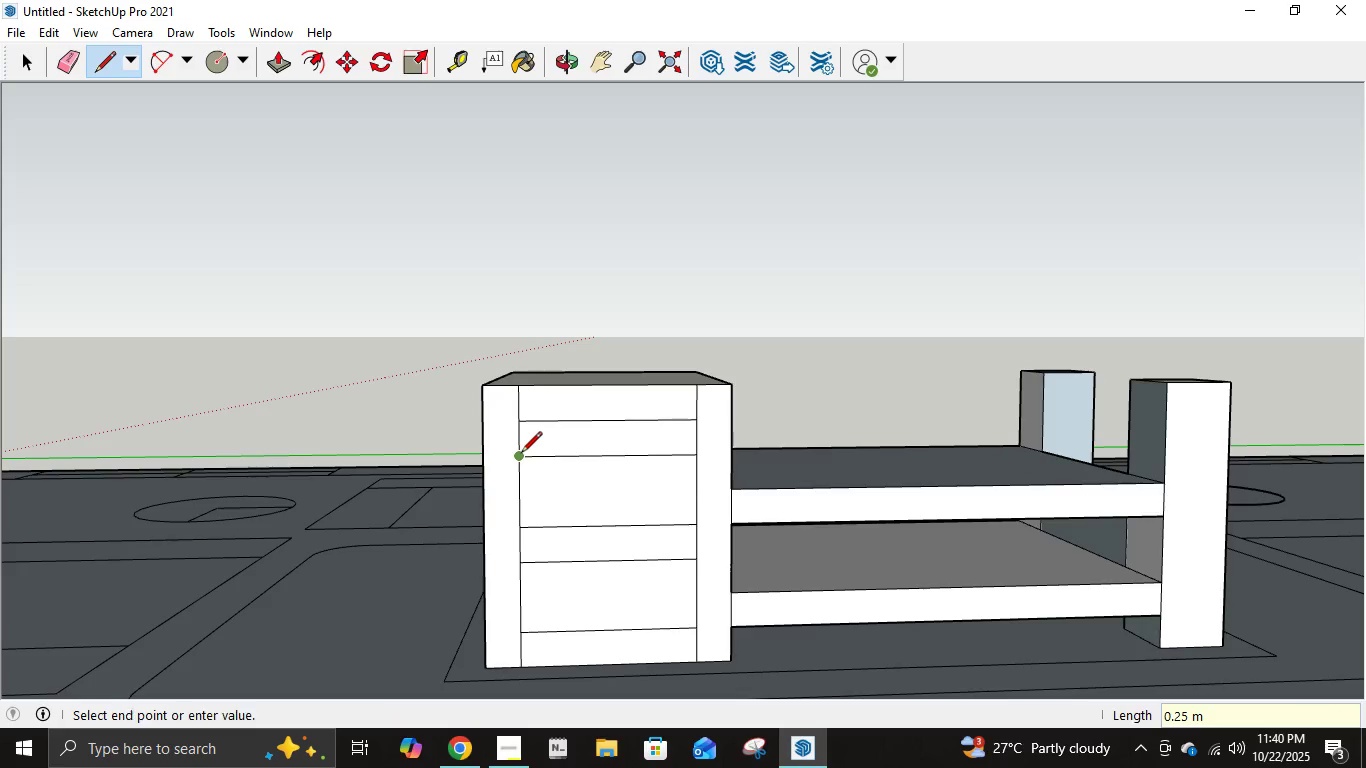 
left_click([521, 454])
 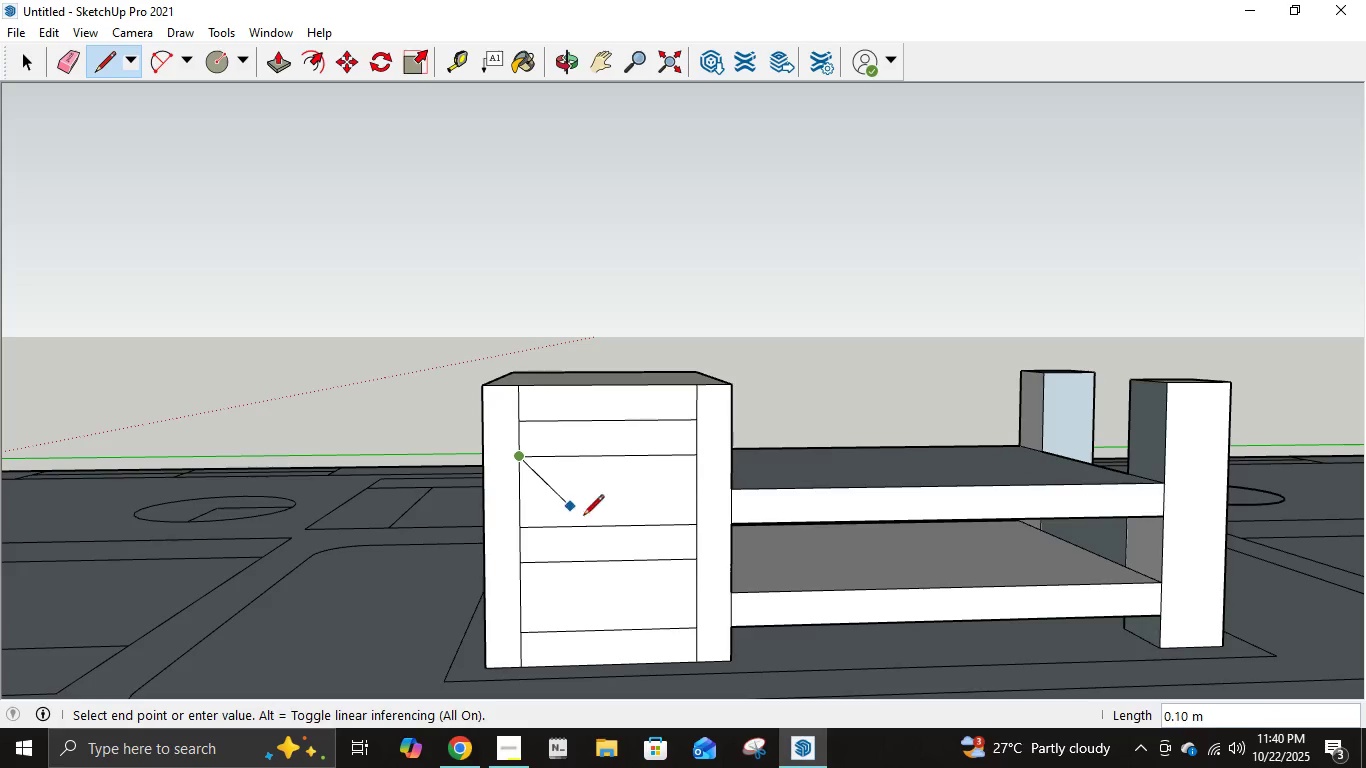 
key(Escape)
 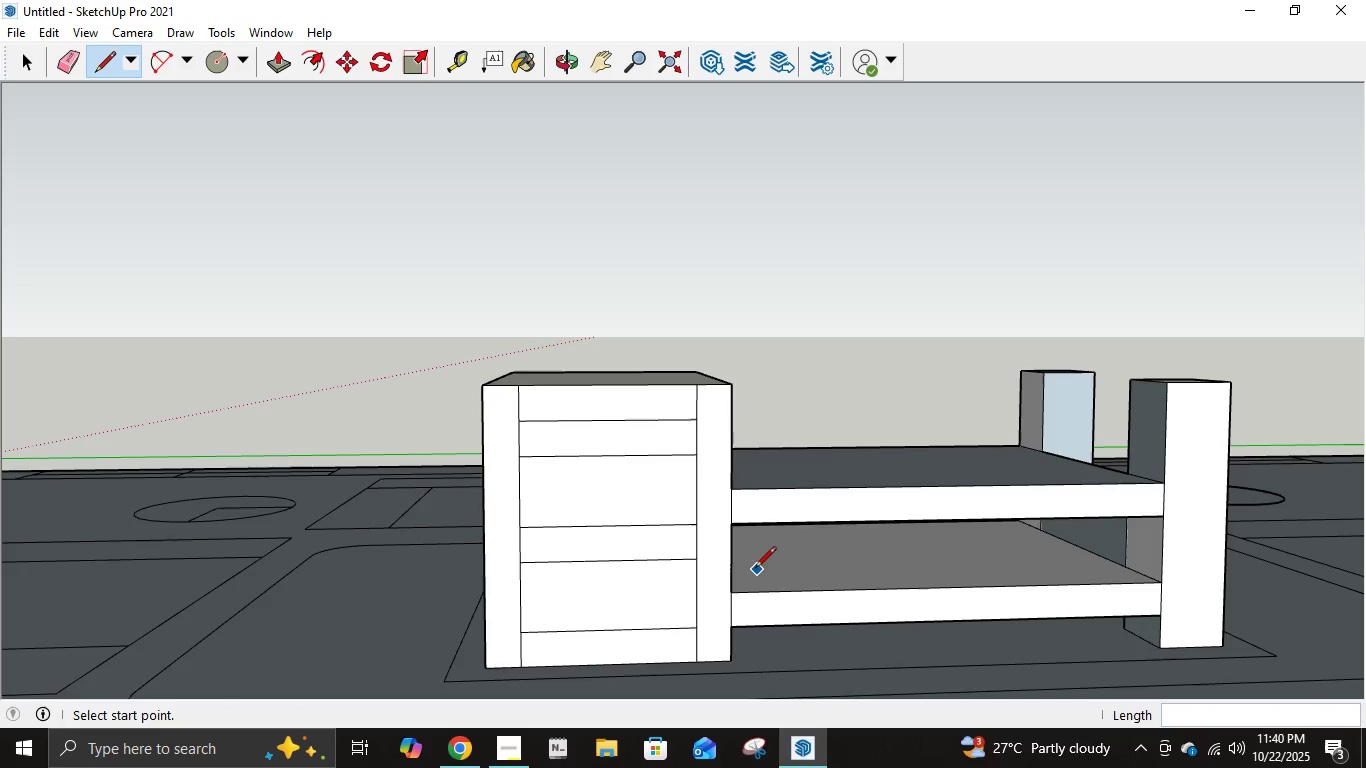 
key(Control+Z)
 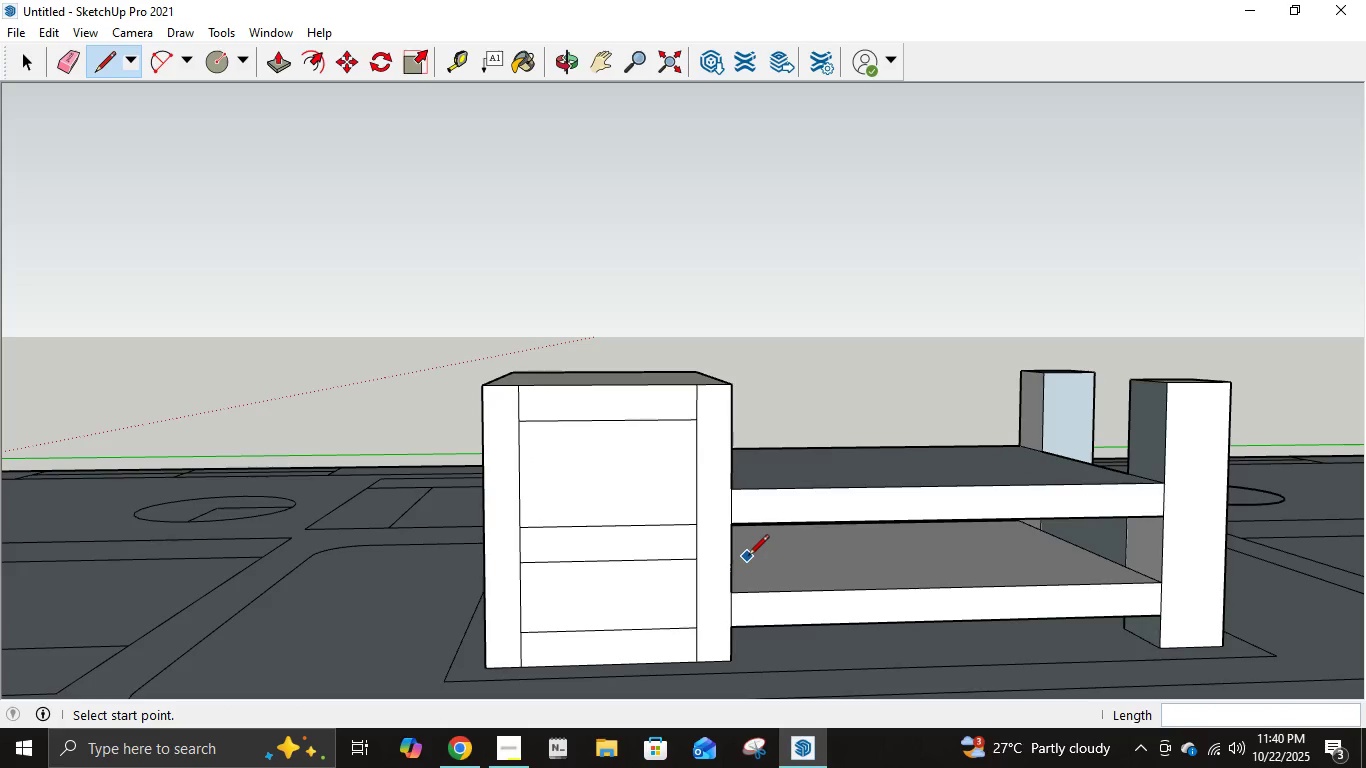 
key(Control+Z)
 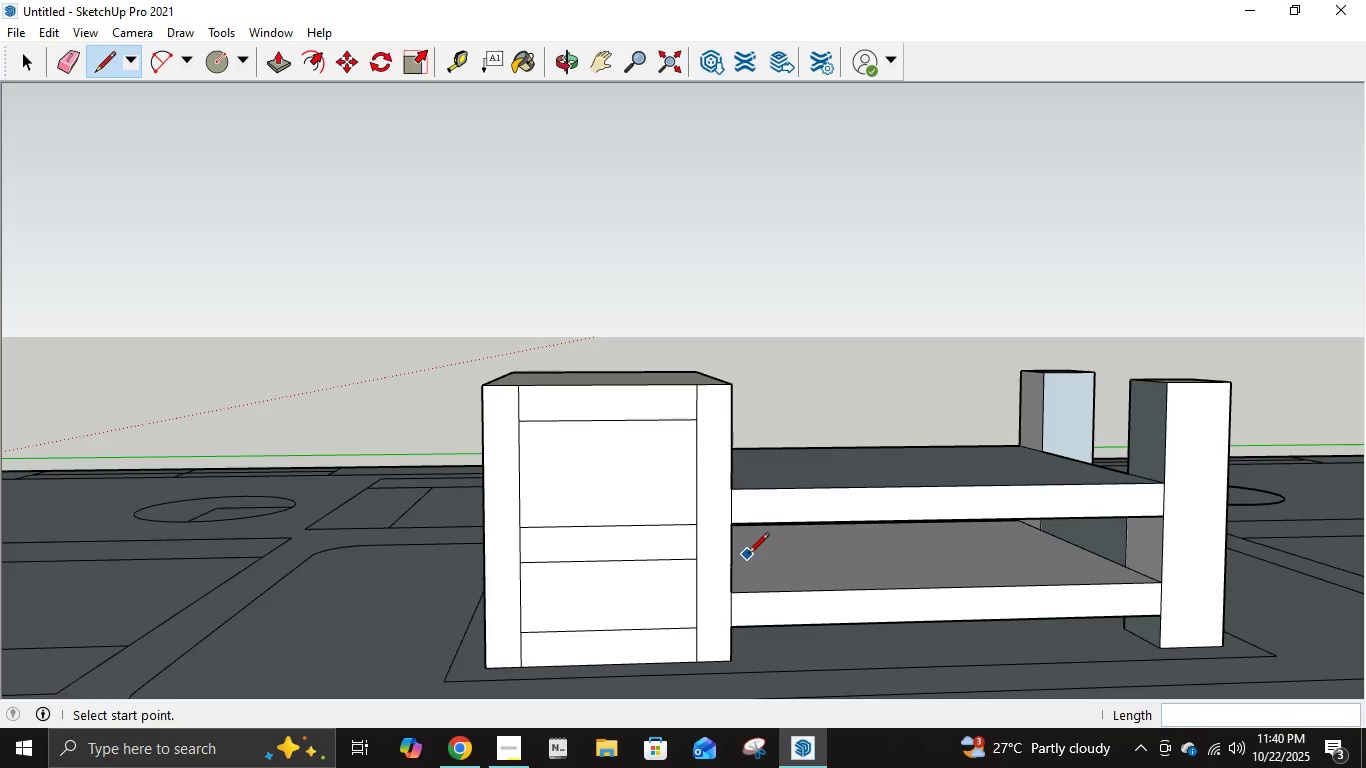 
key(Control+Z)
 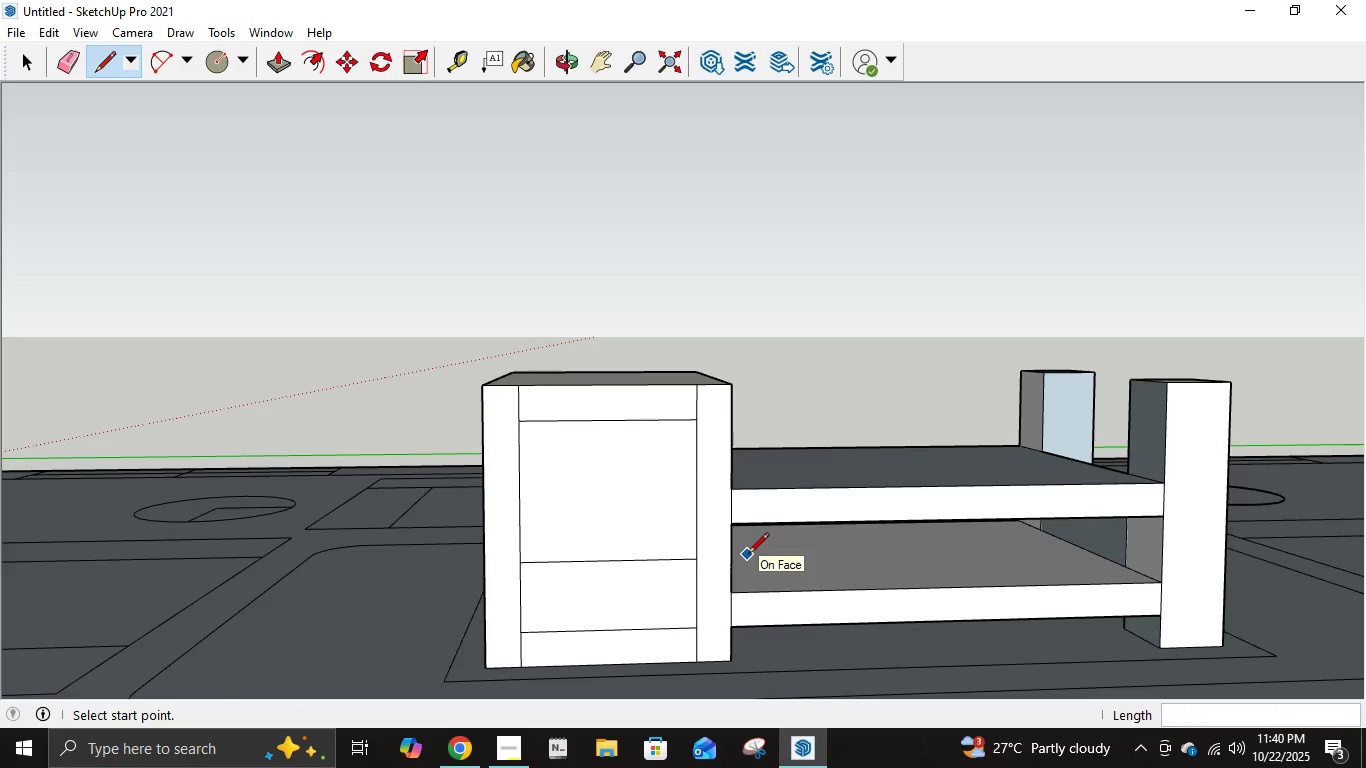 
key(Control+Z)
 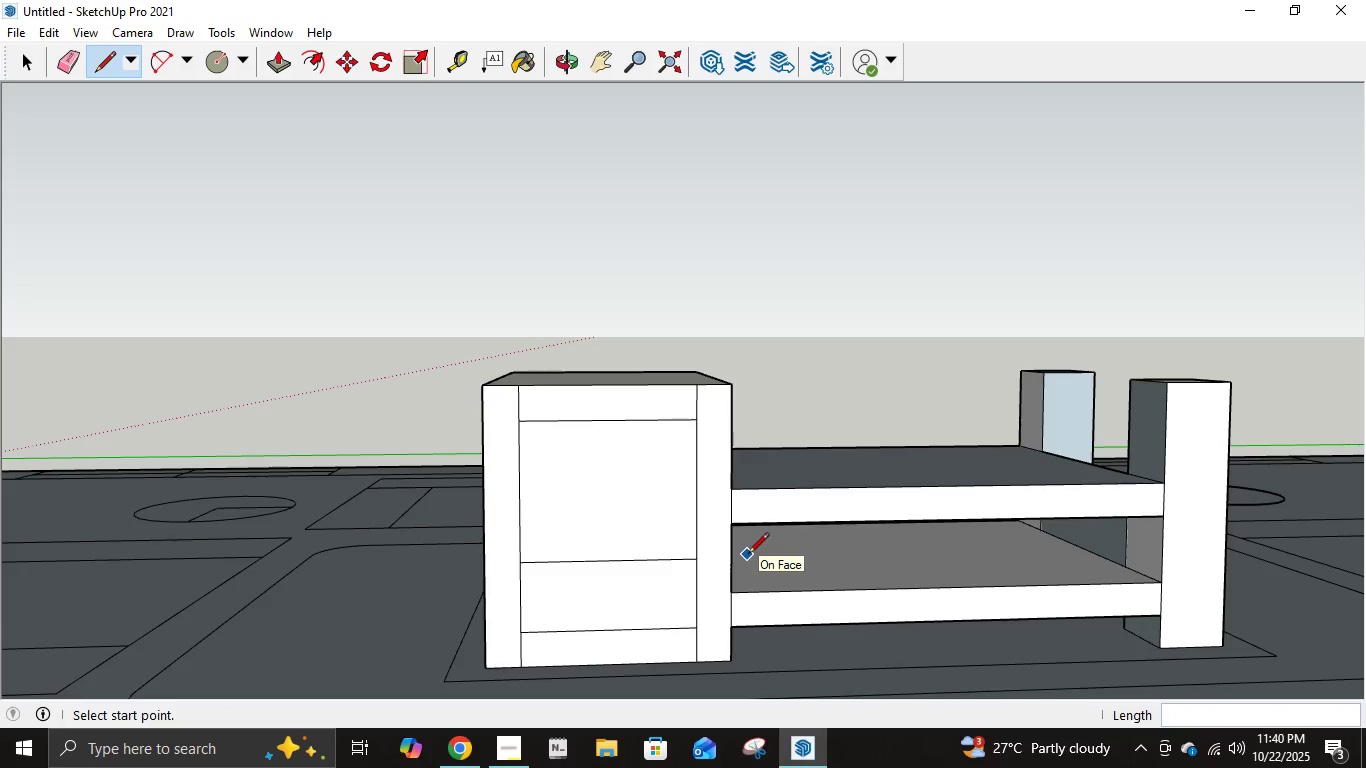 
key(Control+ControlLeft)
 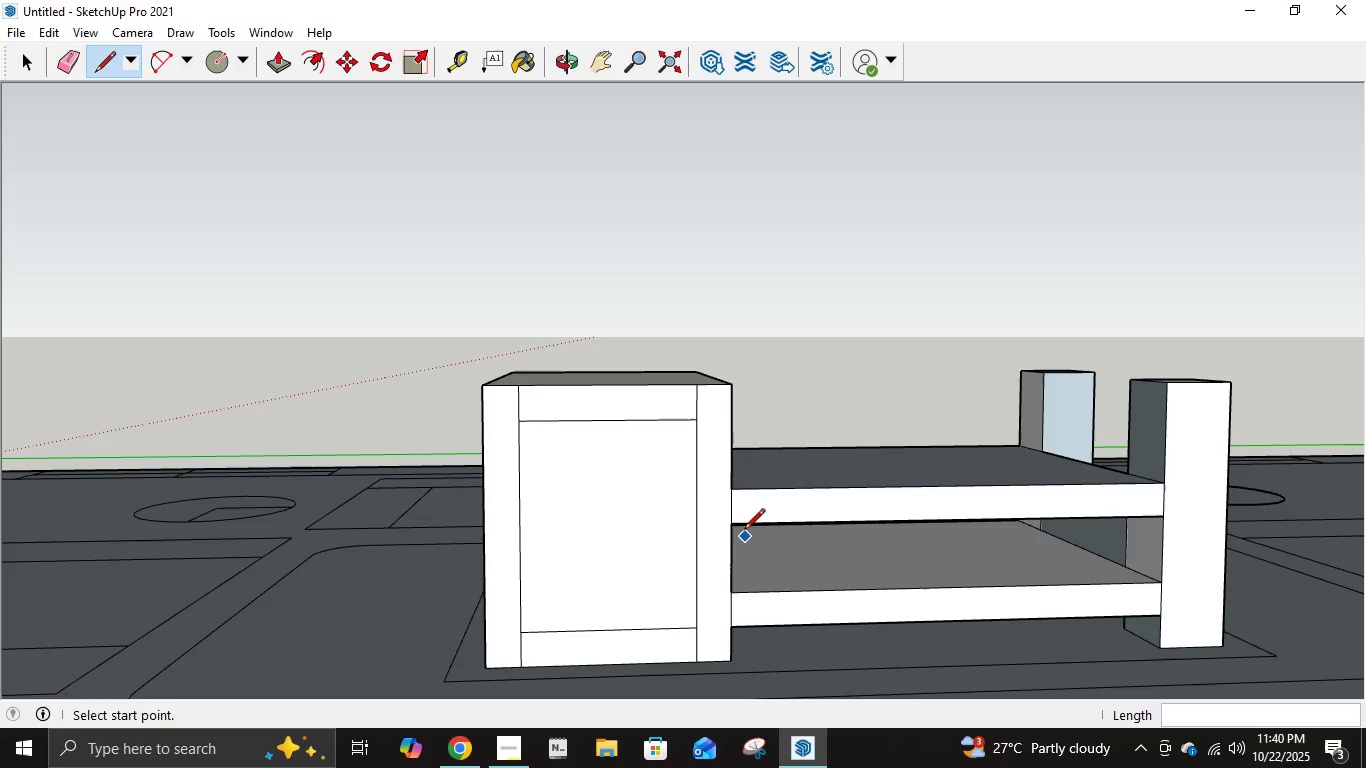 
key(Control+Z)
 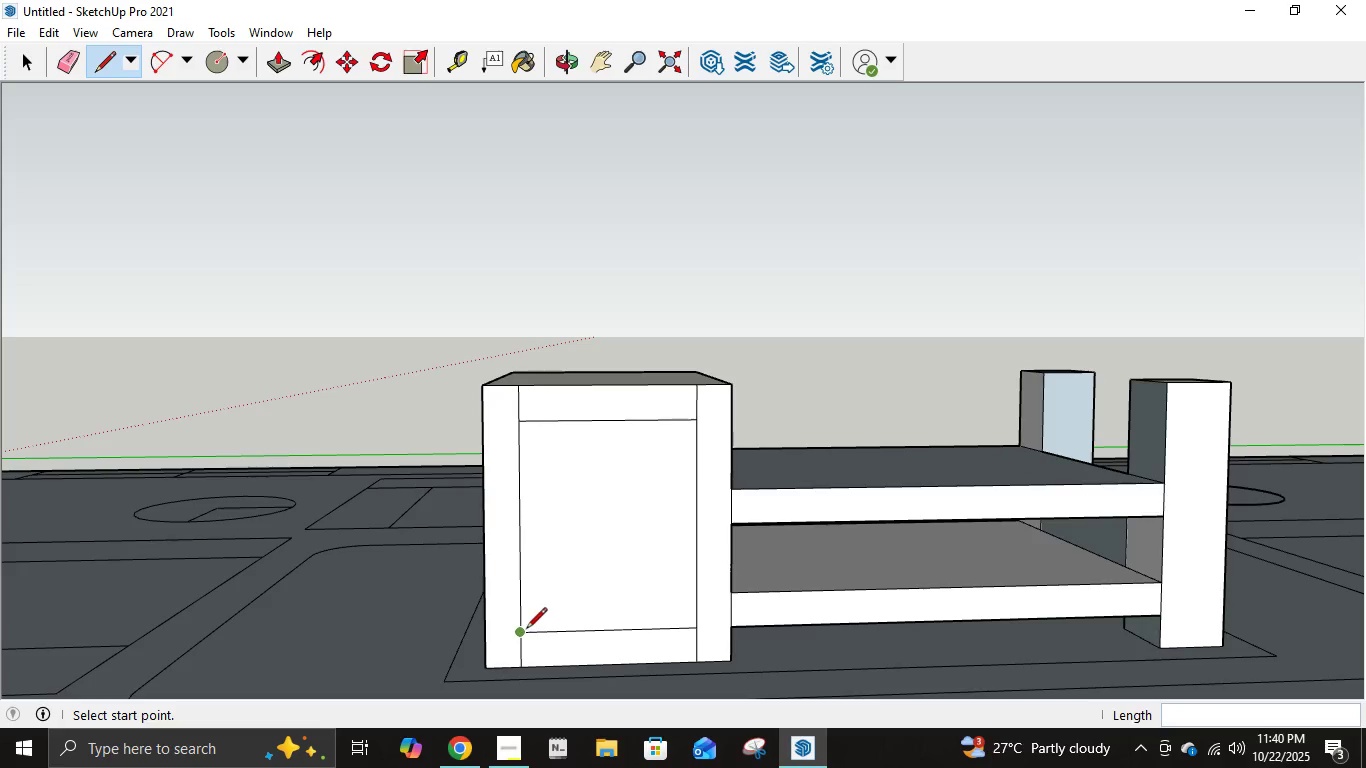 
left_click([523, 631])
 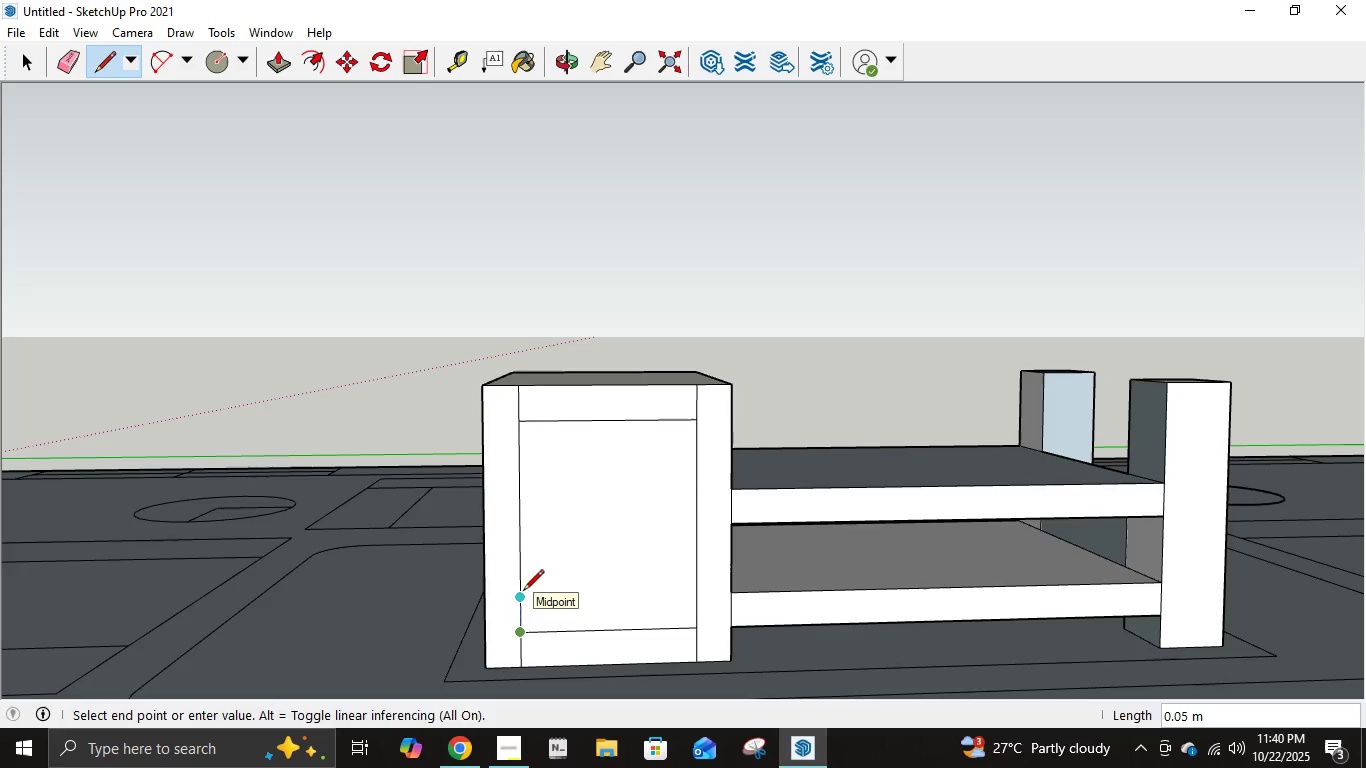 
key(NumpadDecimal)
 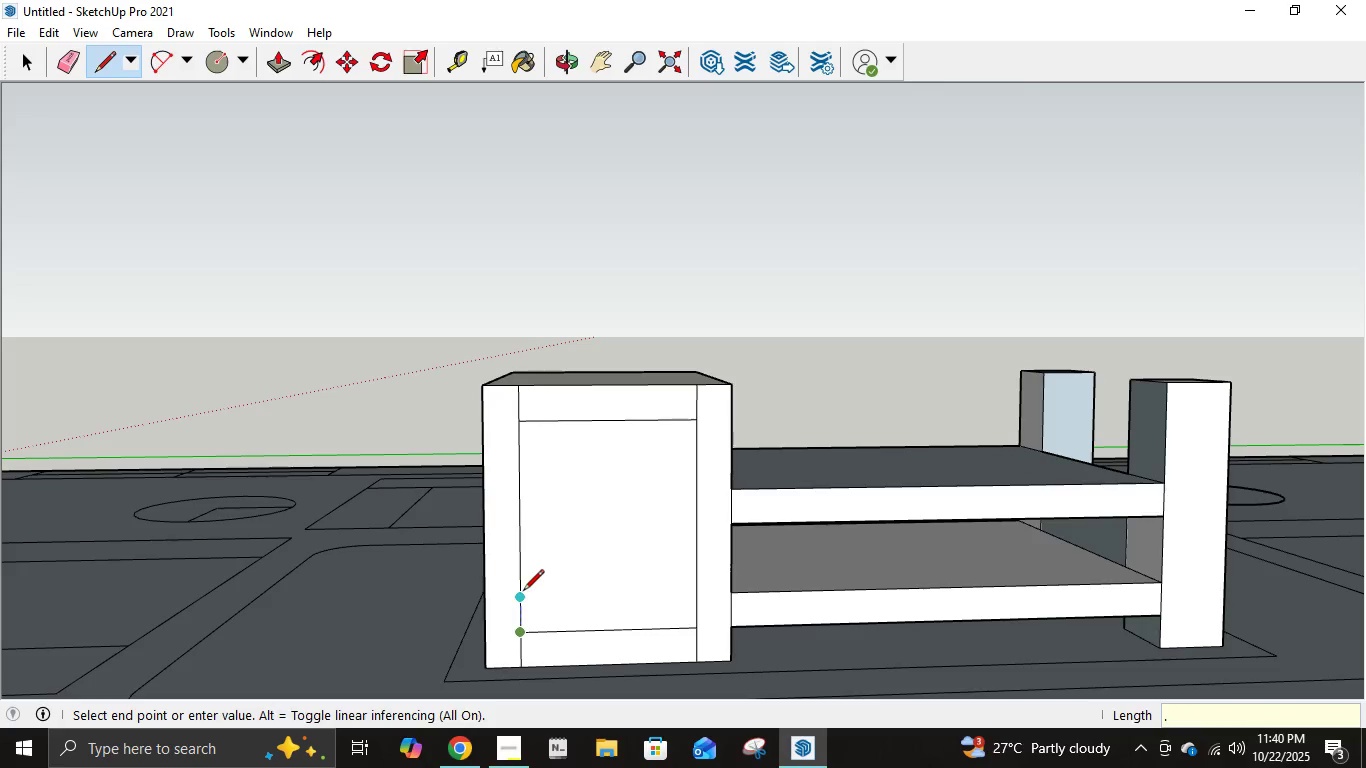 
key(Numpad0)
 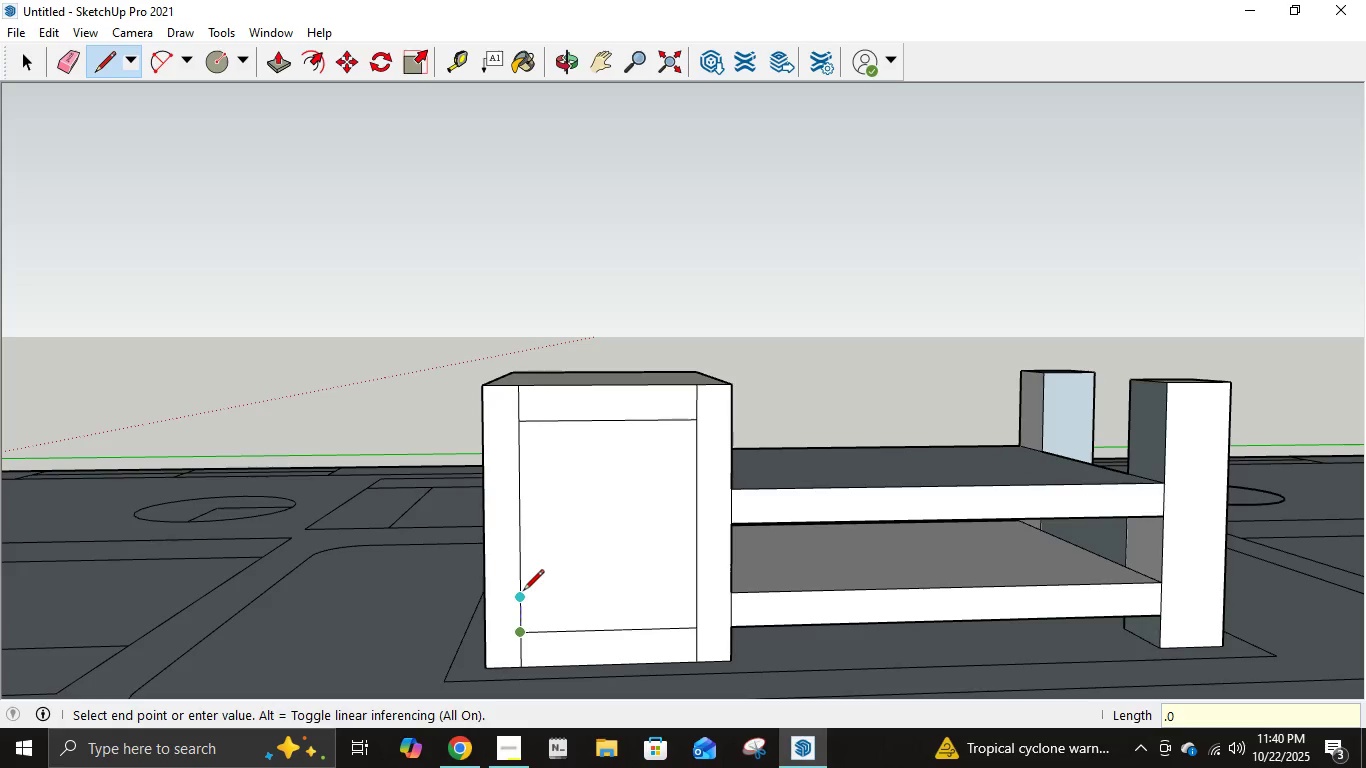 
key(Numpad7)
 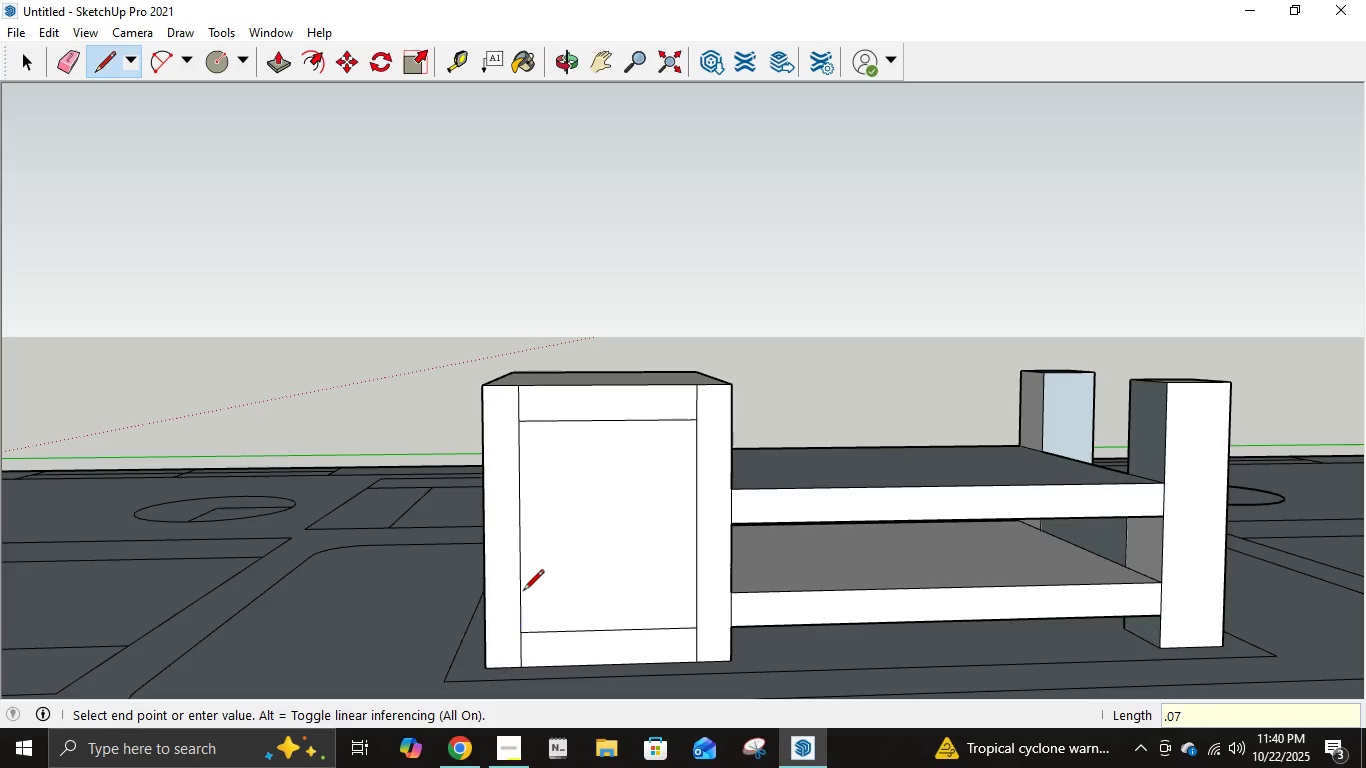 
key(NumpadEnter)
 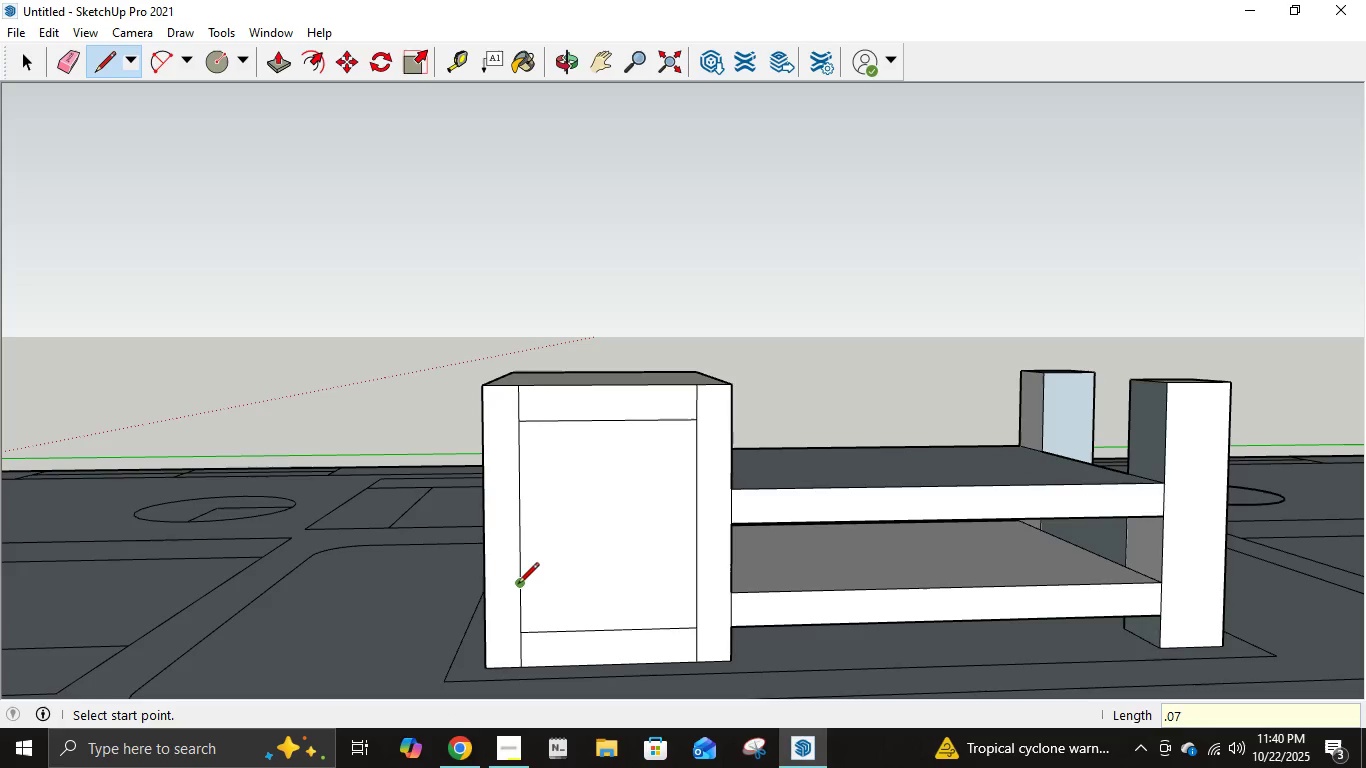 
left_click([517, 585])
 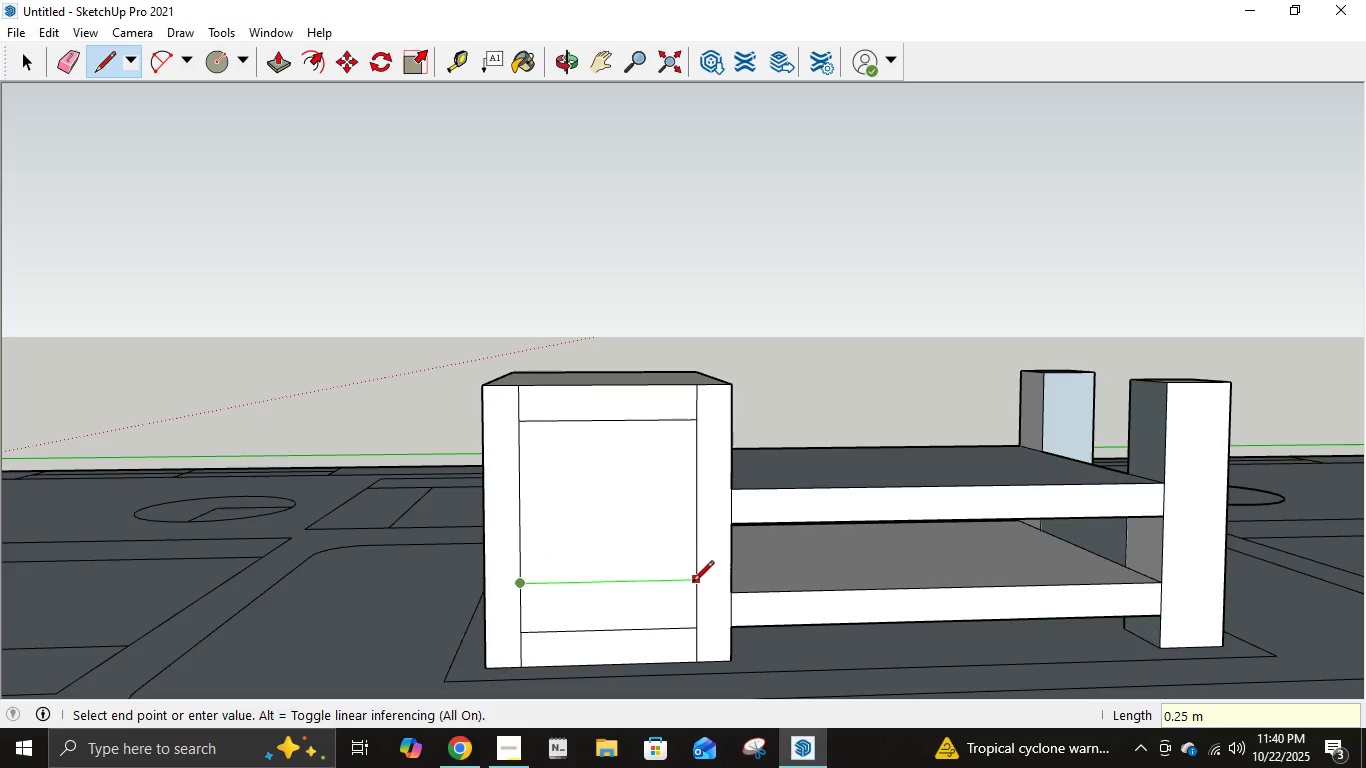 
left_click([695, 583])
 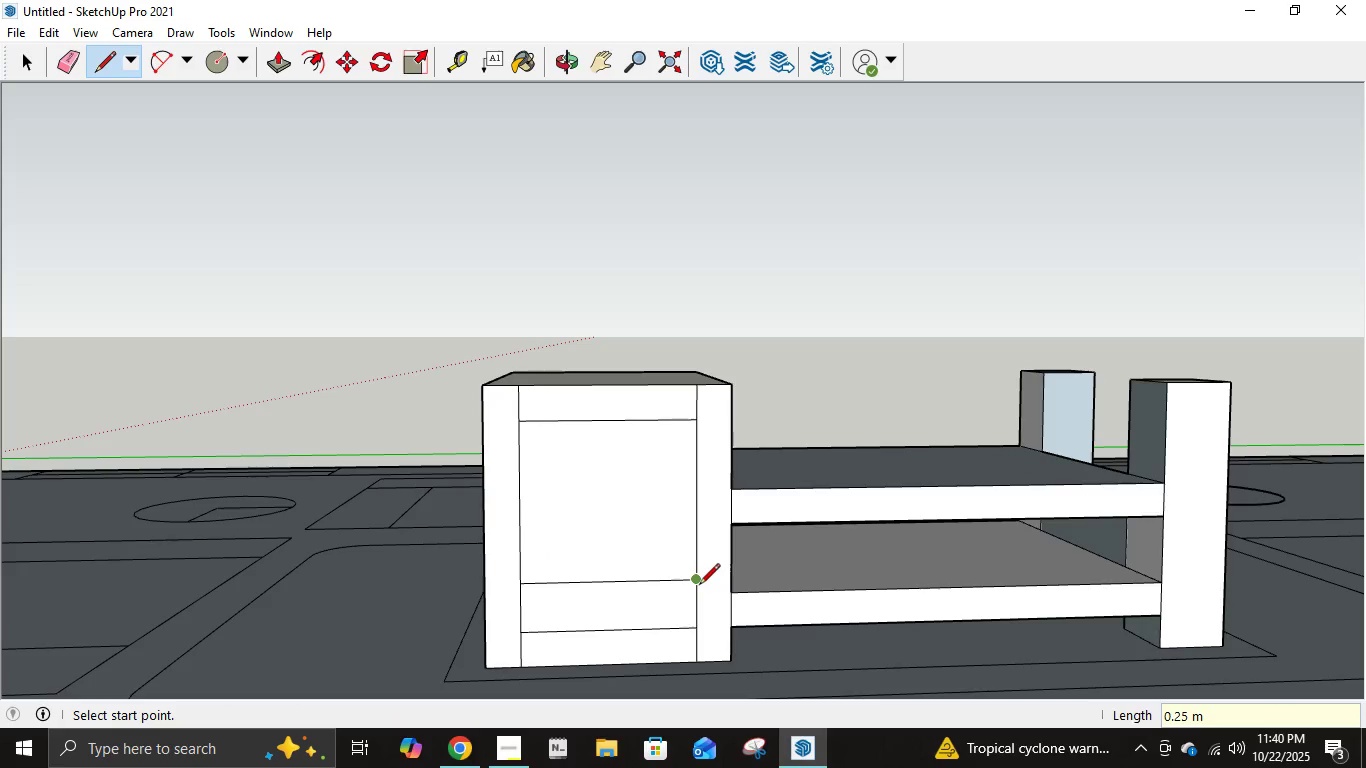 
left_click([699, 586])
 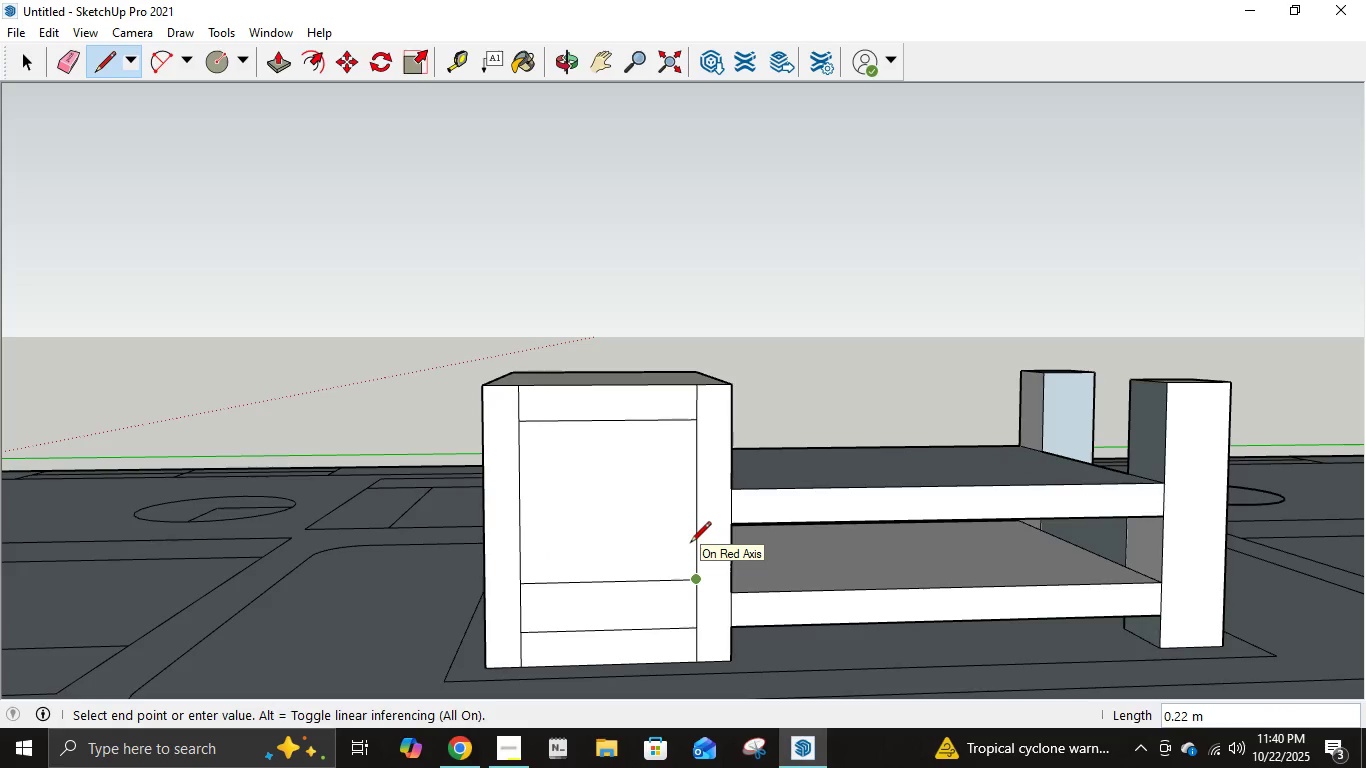 
key(NumpadDecimal)
 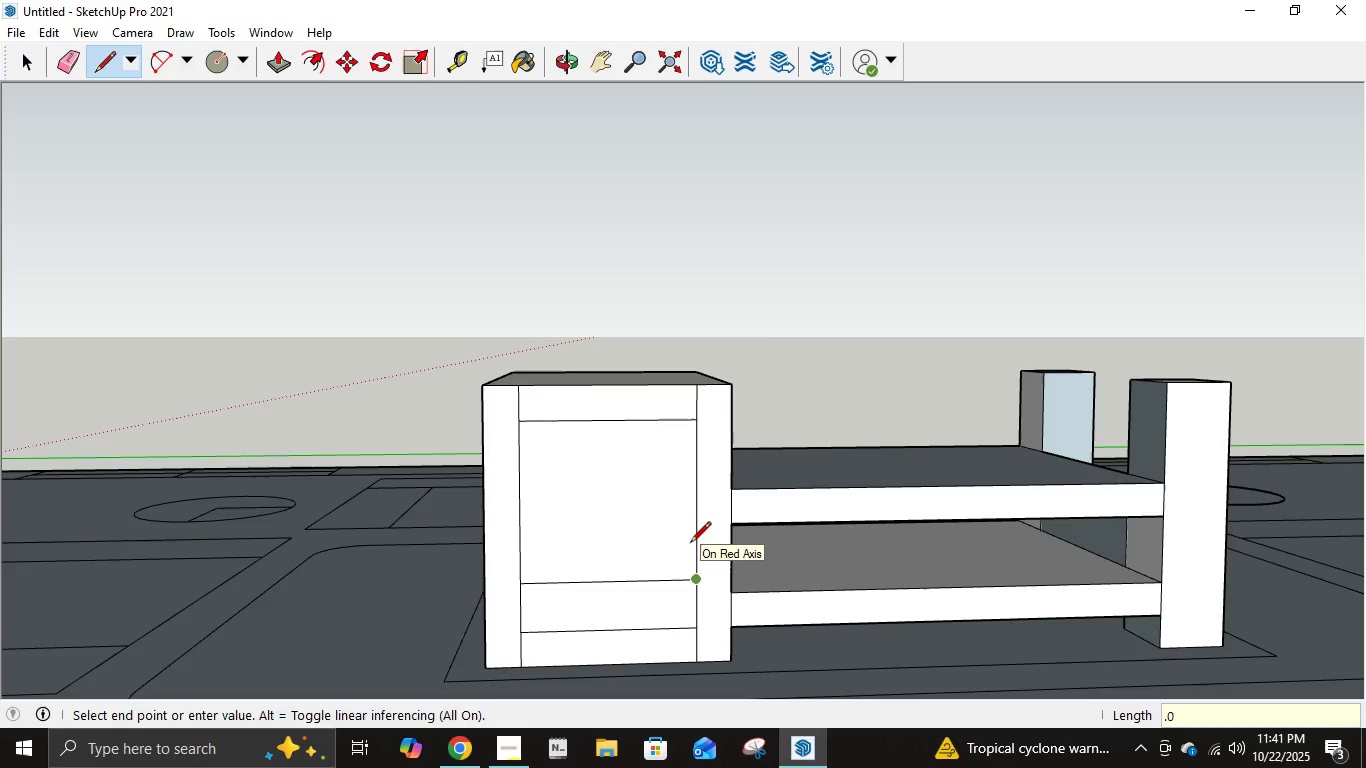 
key(Numpad0)
 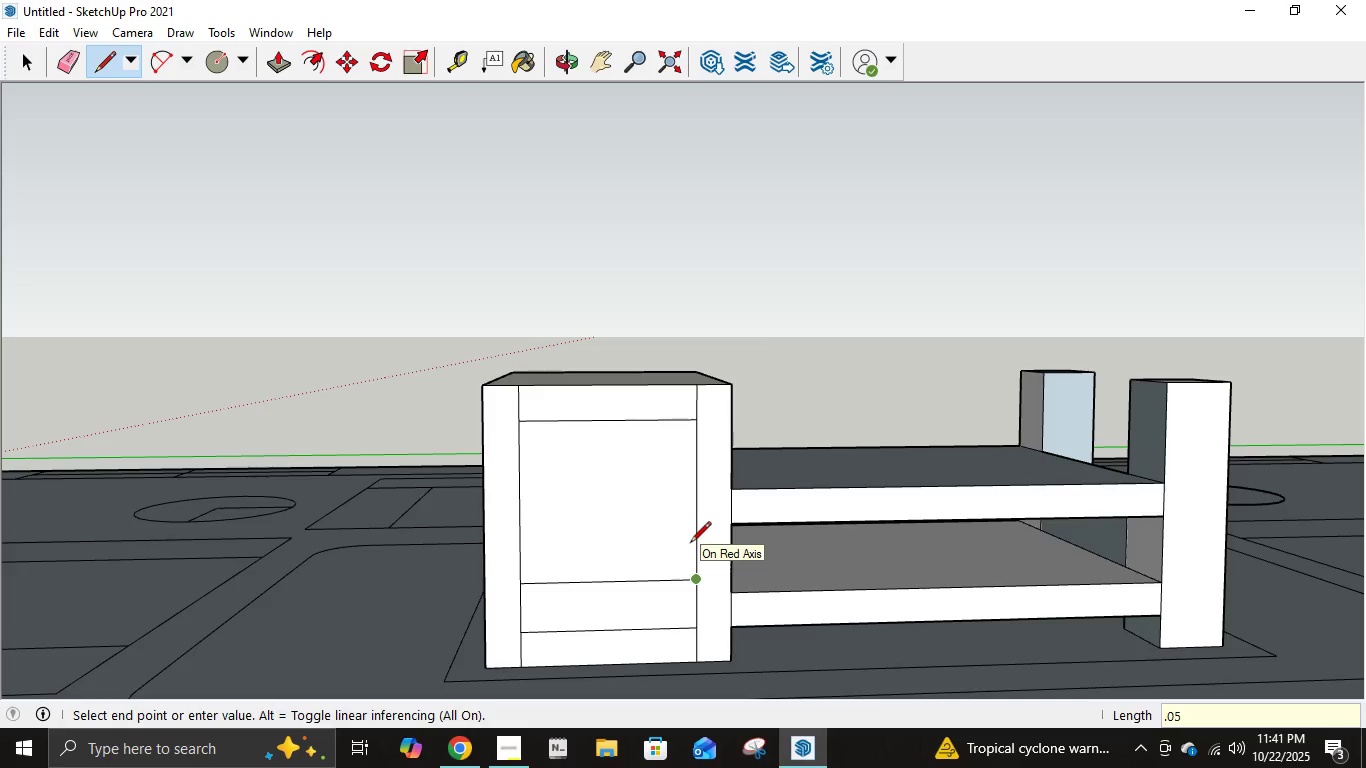 
key(Numpad5)
 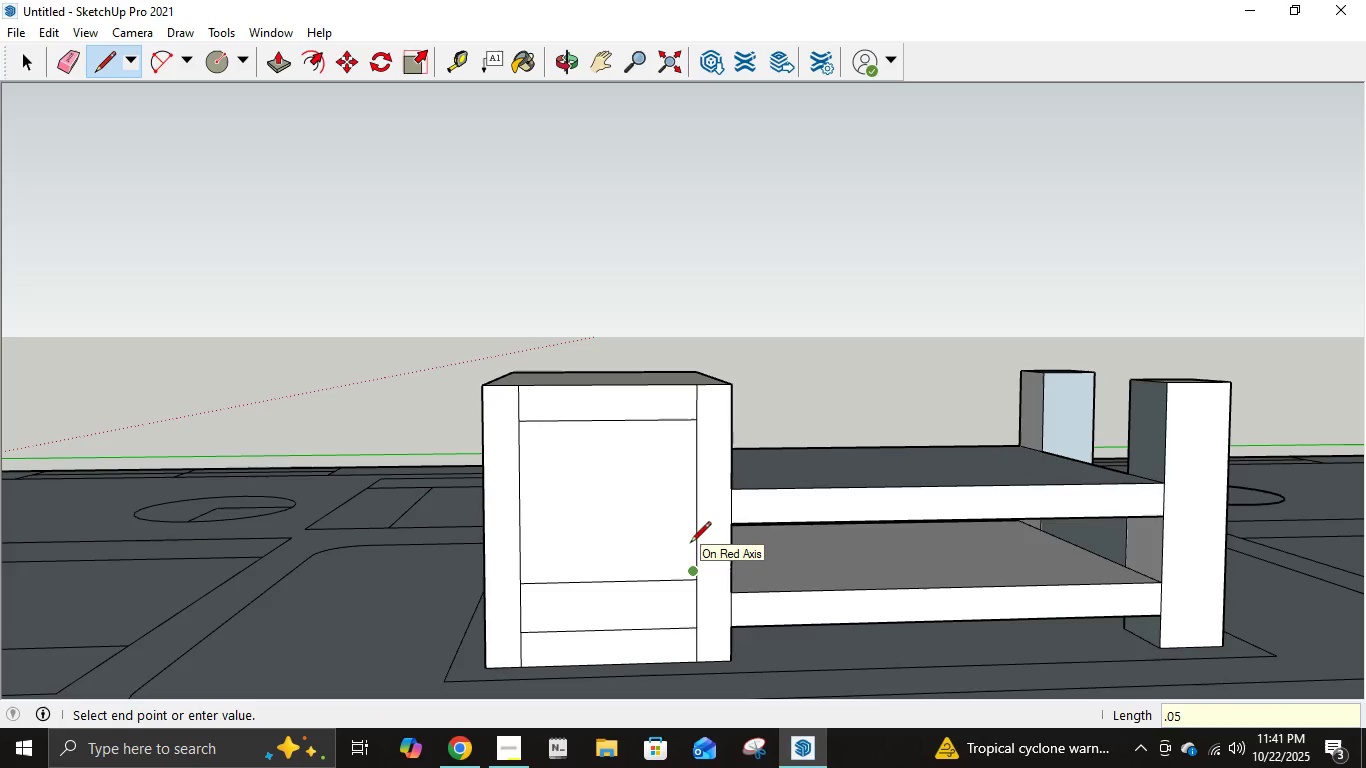 
key(NumpadEnter)
 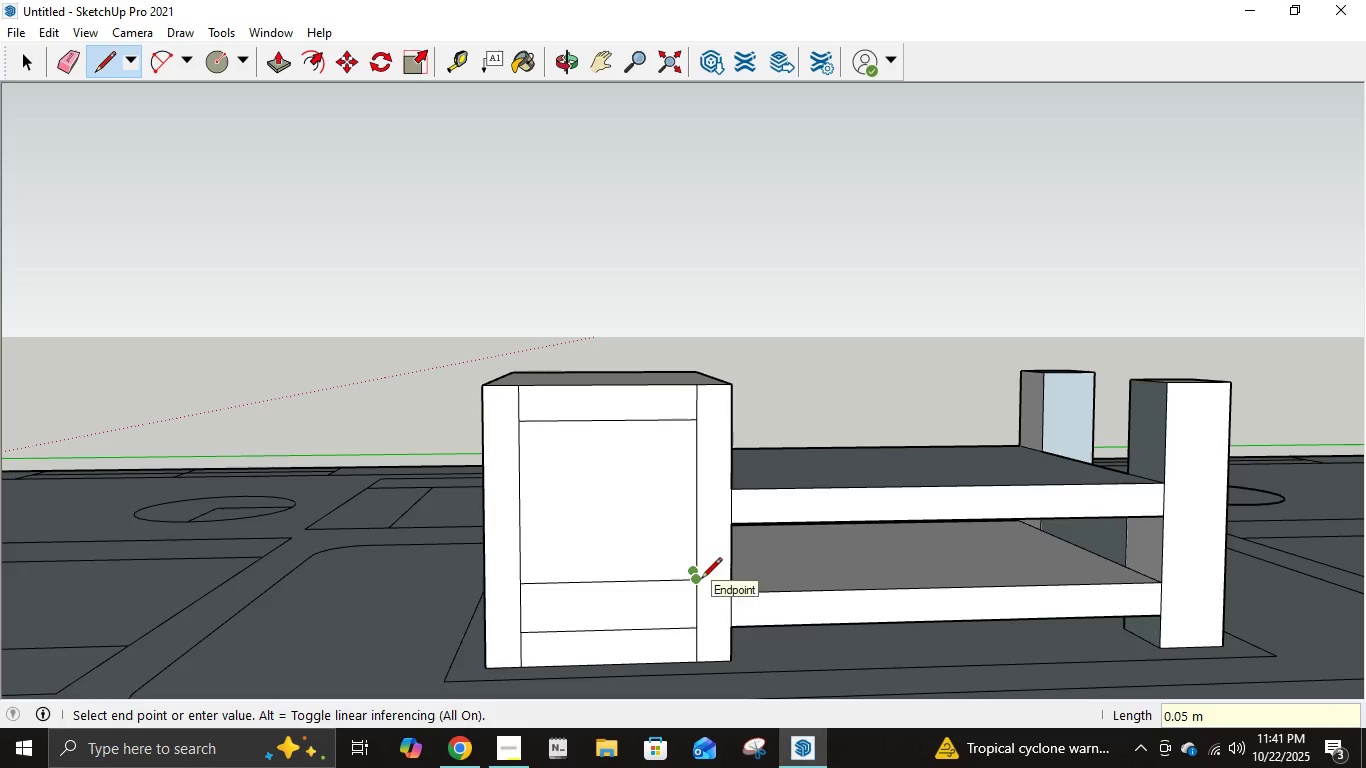 
key(Control+ControlLeft)
 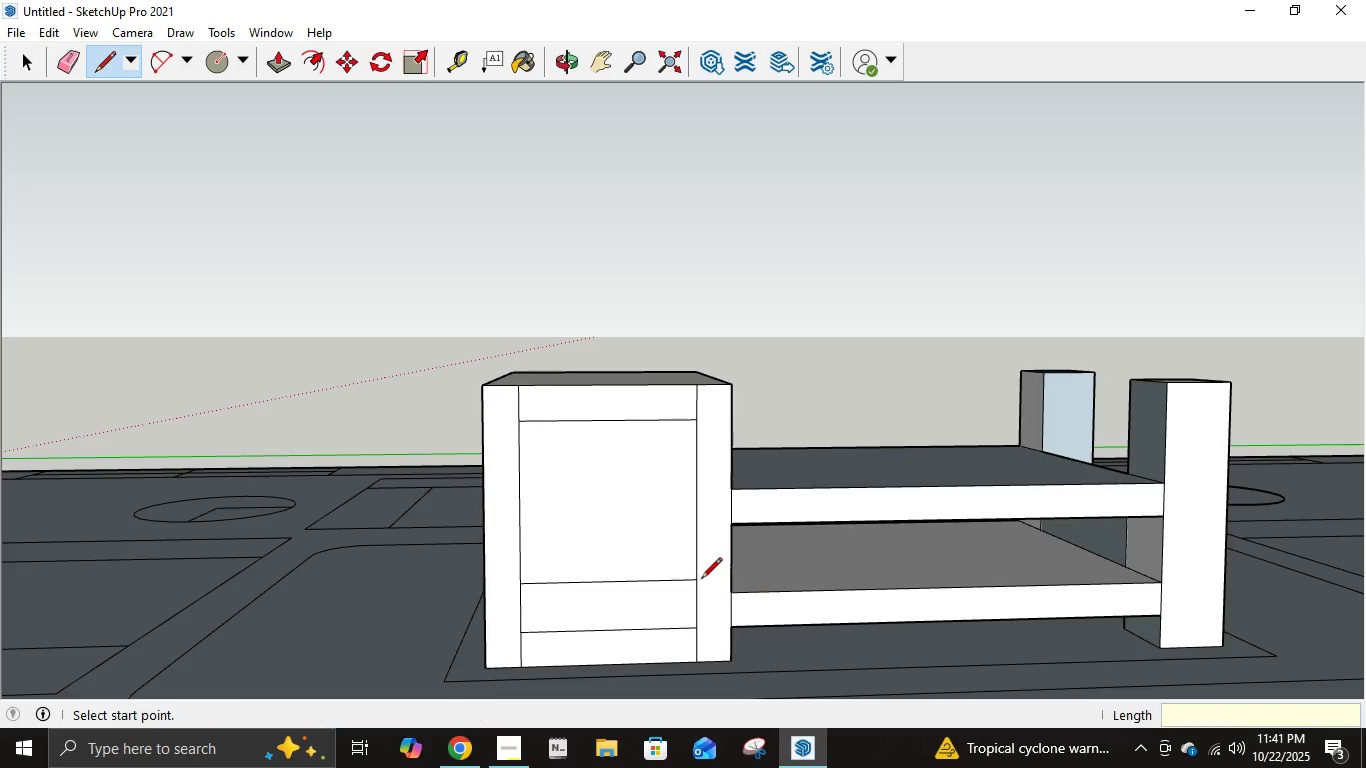 
key(Control+Z)
 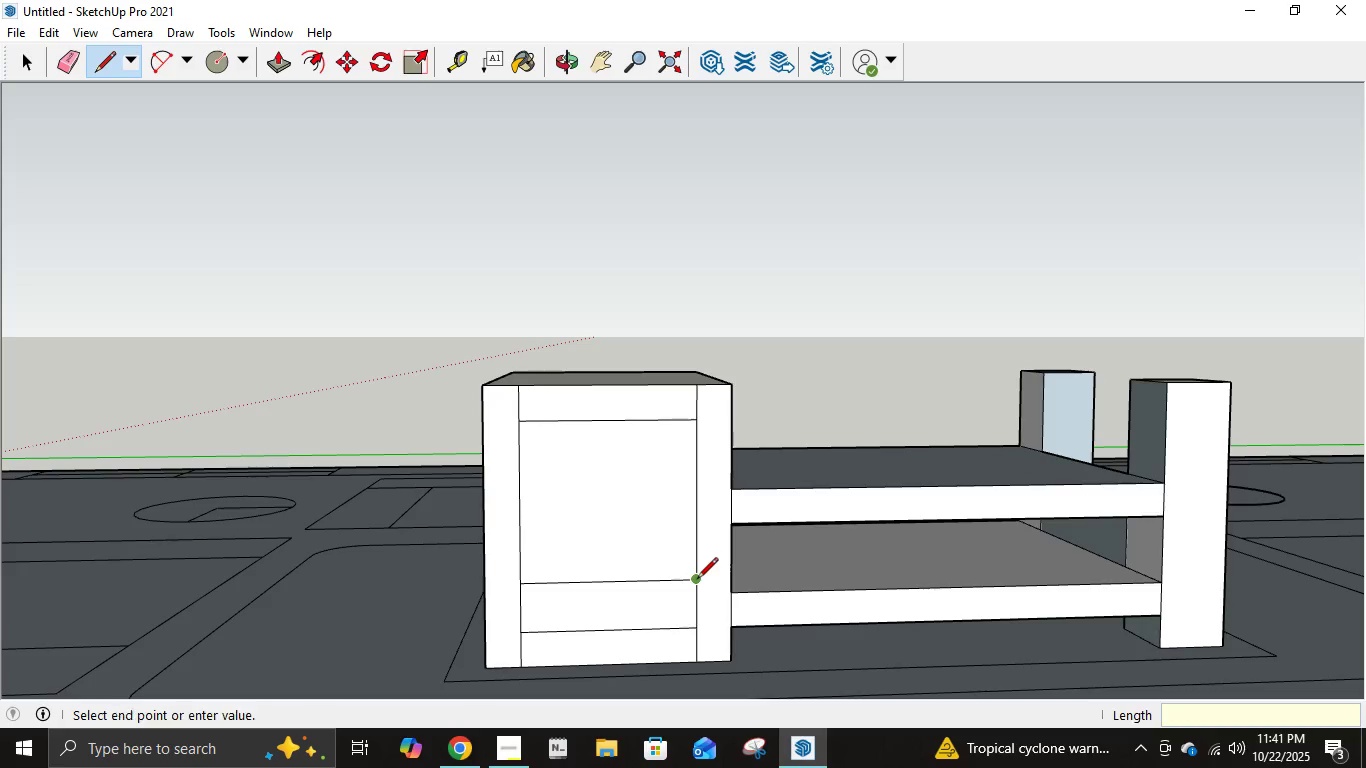 
left_click([697, 580])
 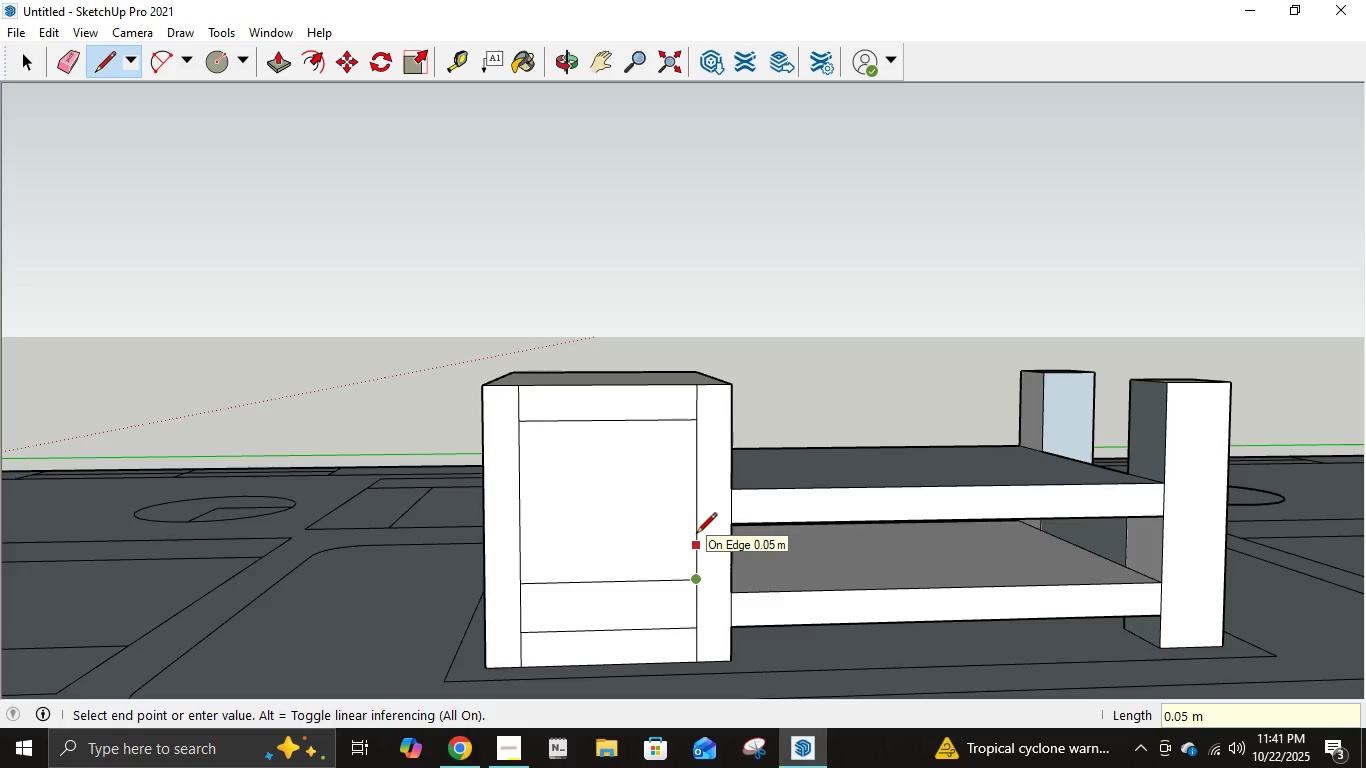 
key(NumpadDecimal)
 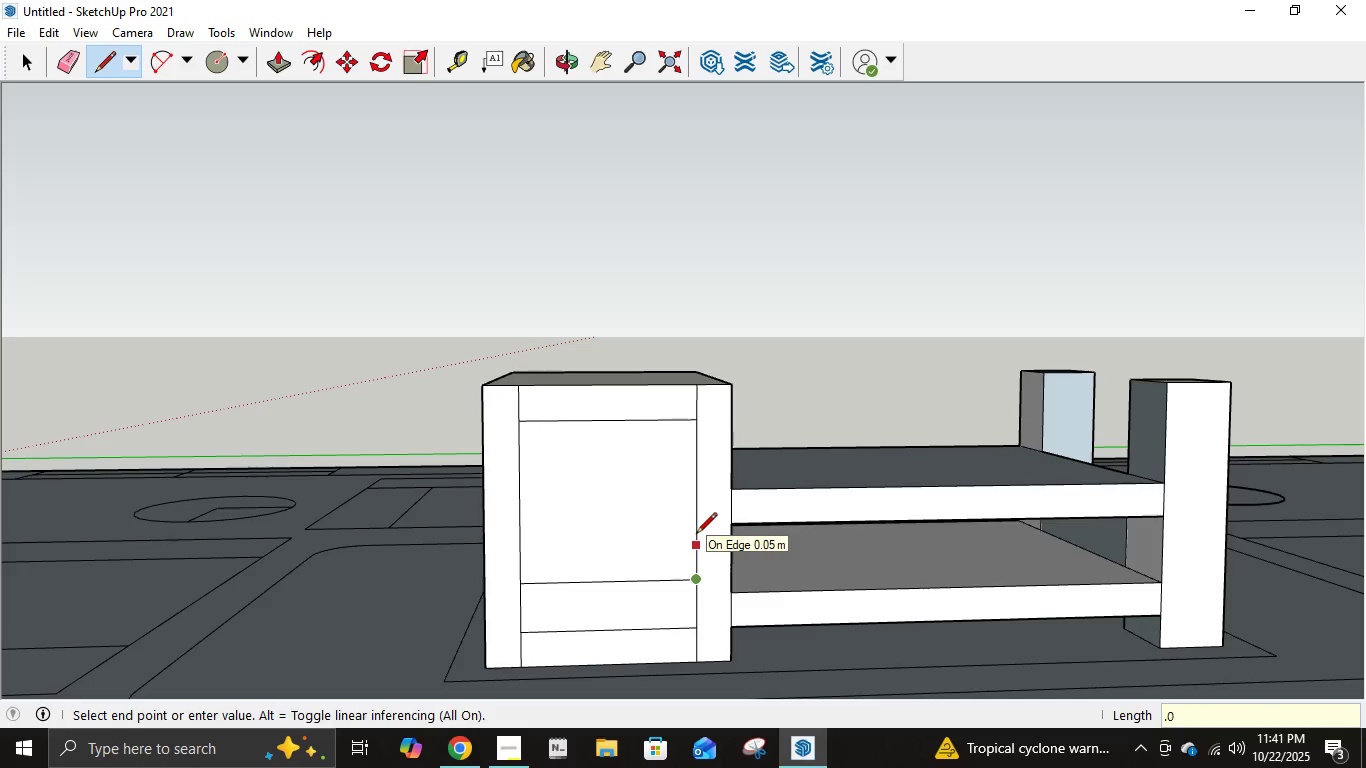 
key(Numpad0)
 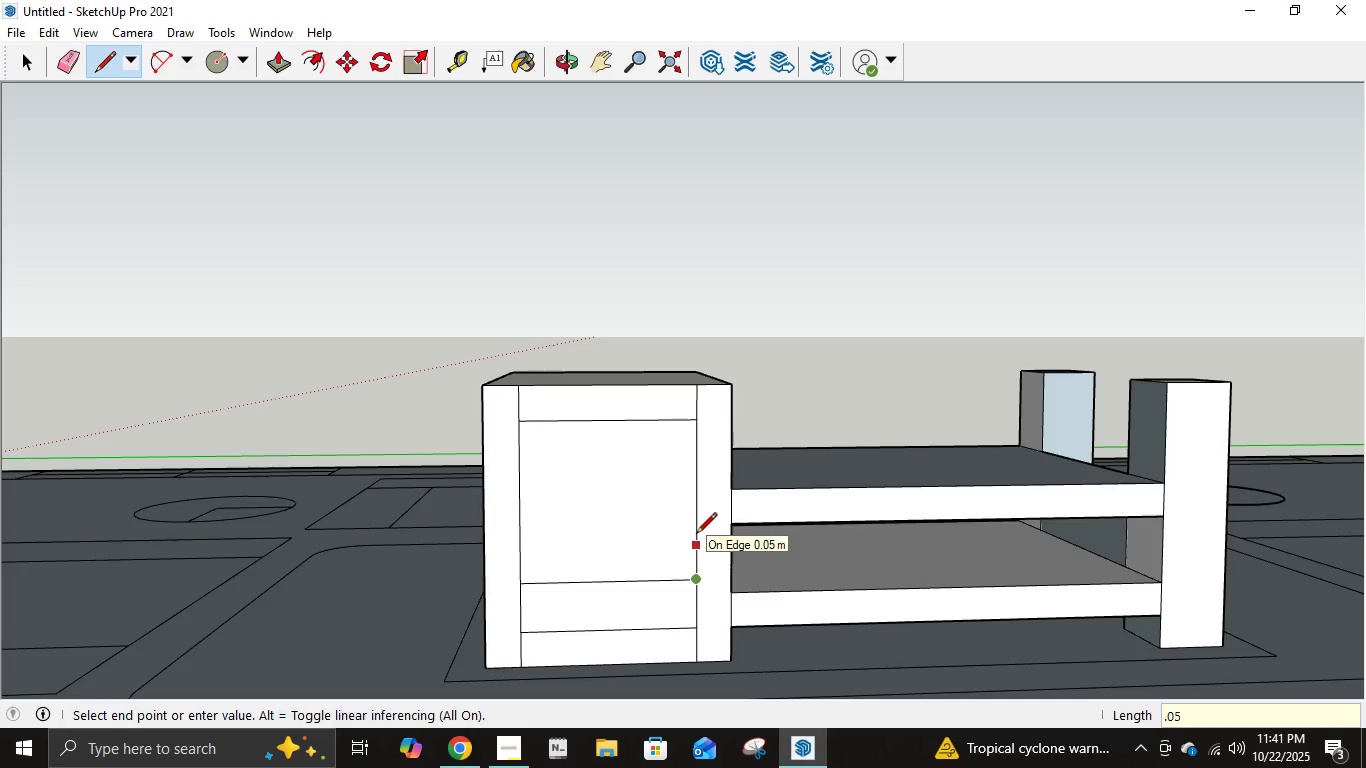 
key(Numpad5)
 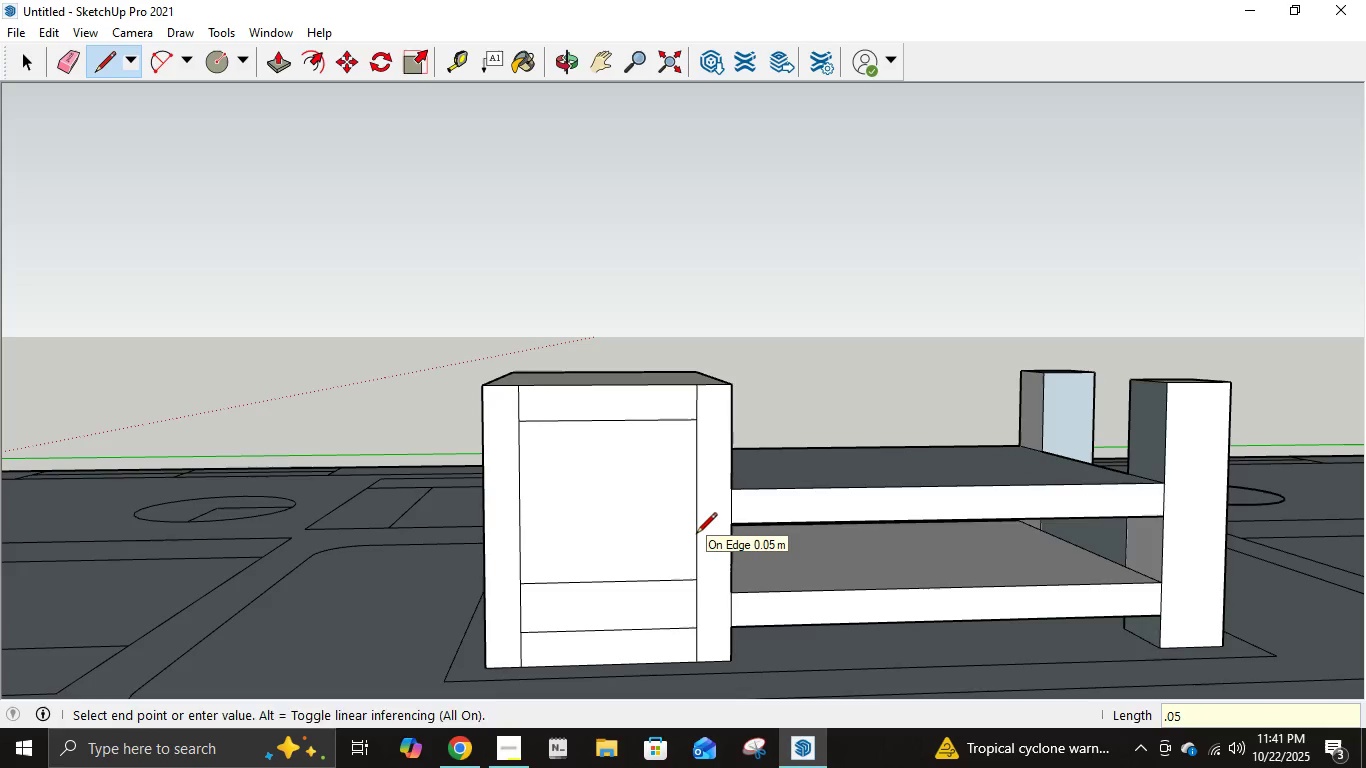 
key(NumpadEnter)
 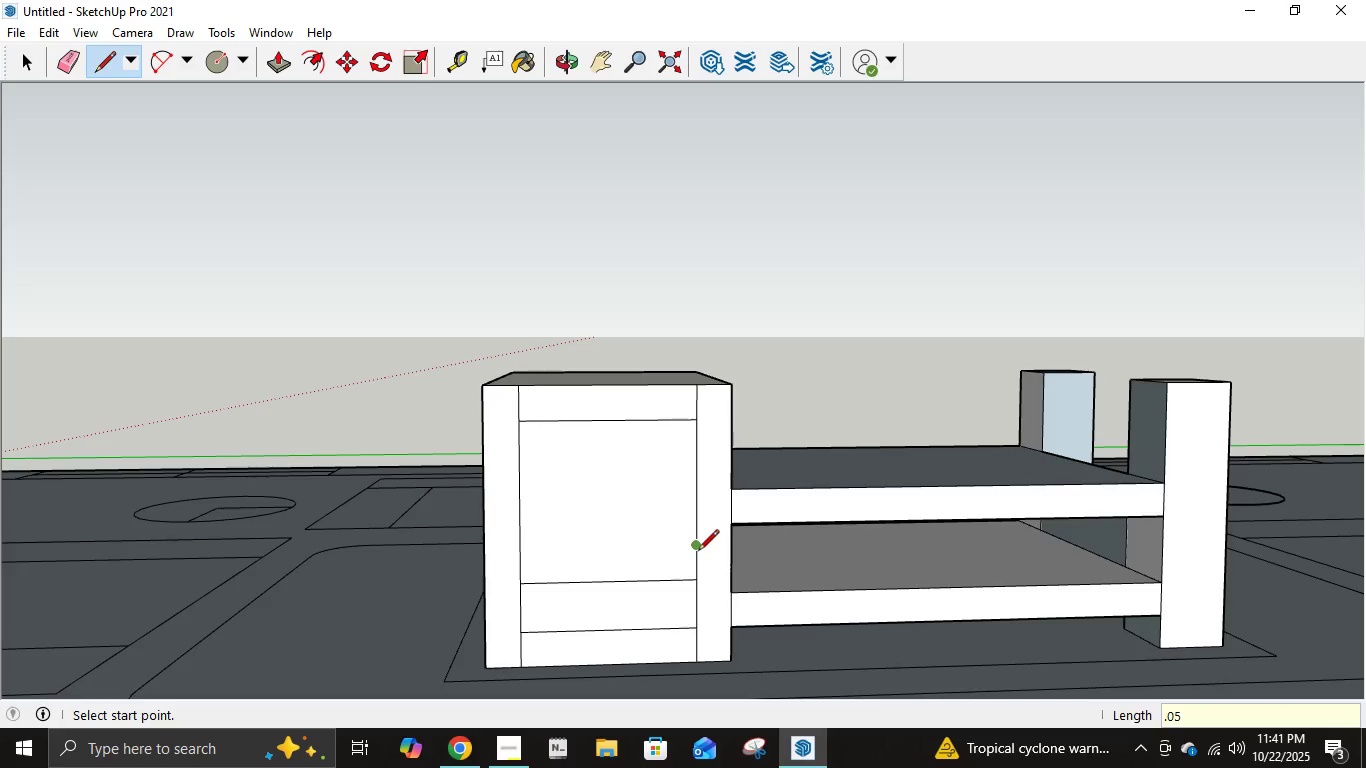 
left_click([698, 552])
 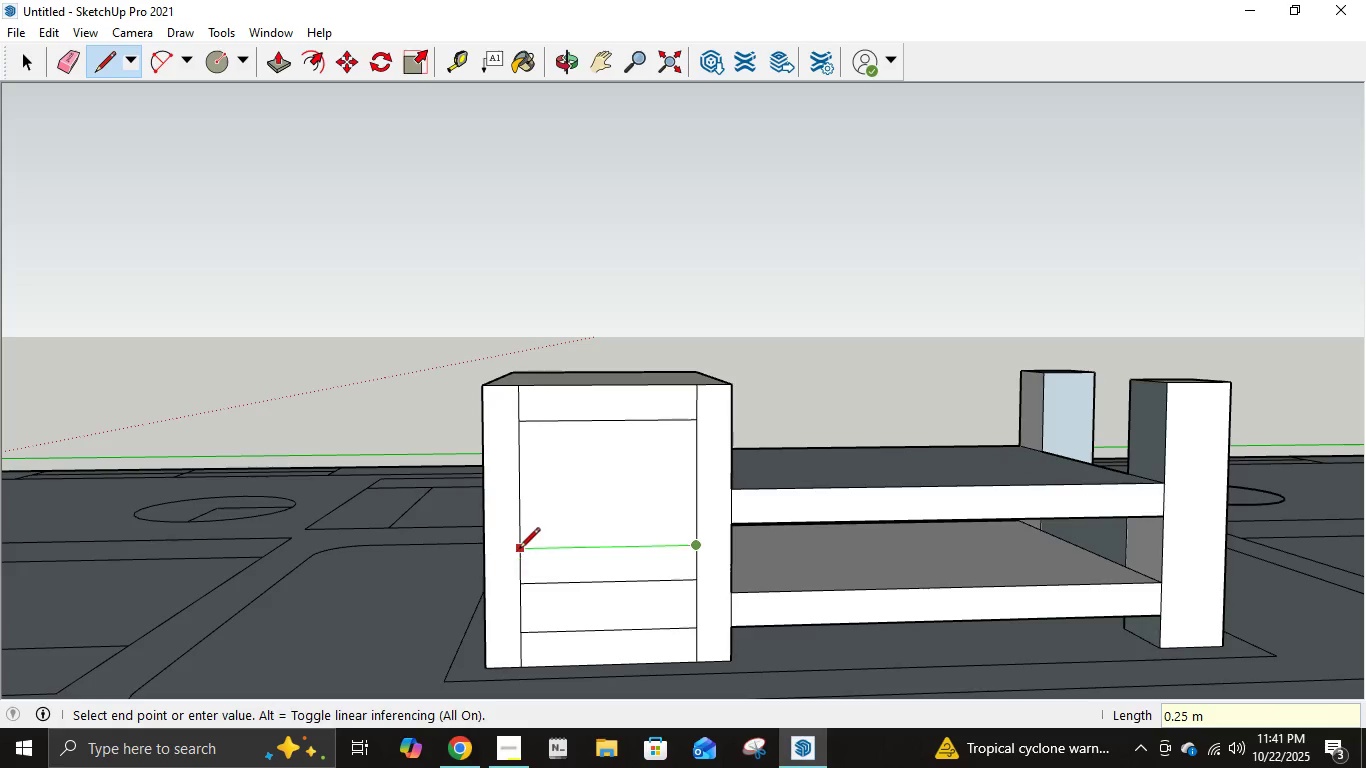 
left_click([519, 548])
 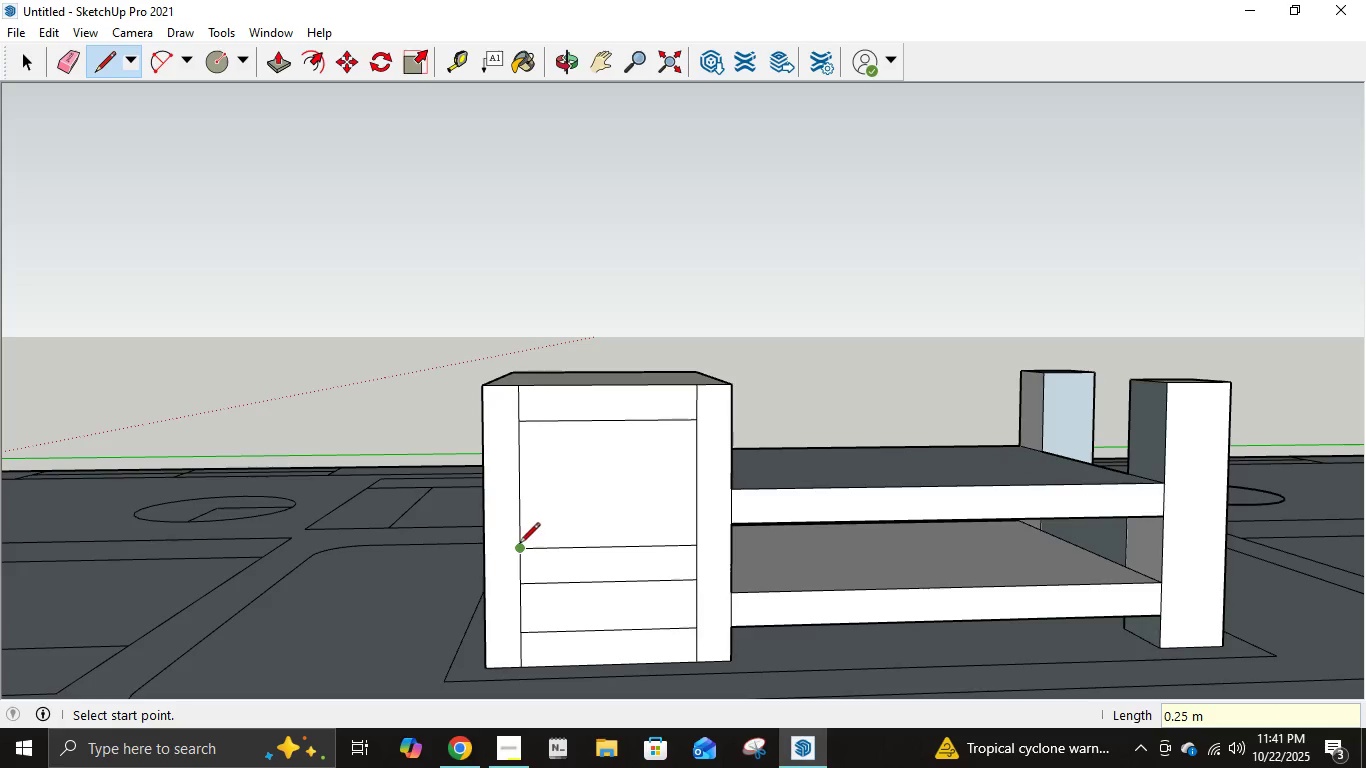 
left_click([518, 545])
 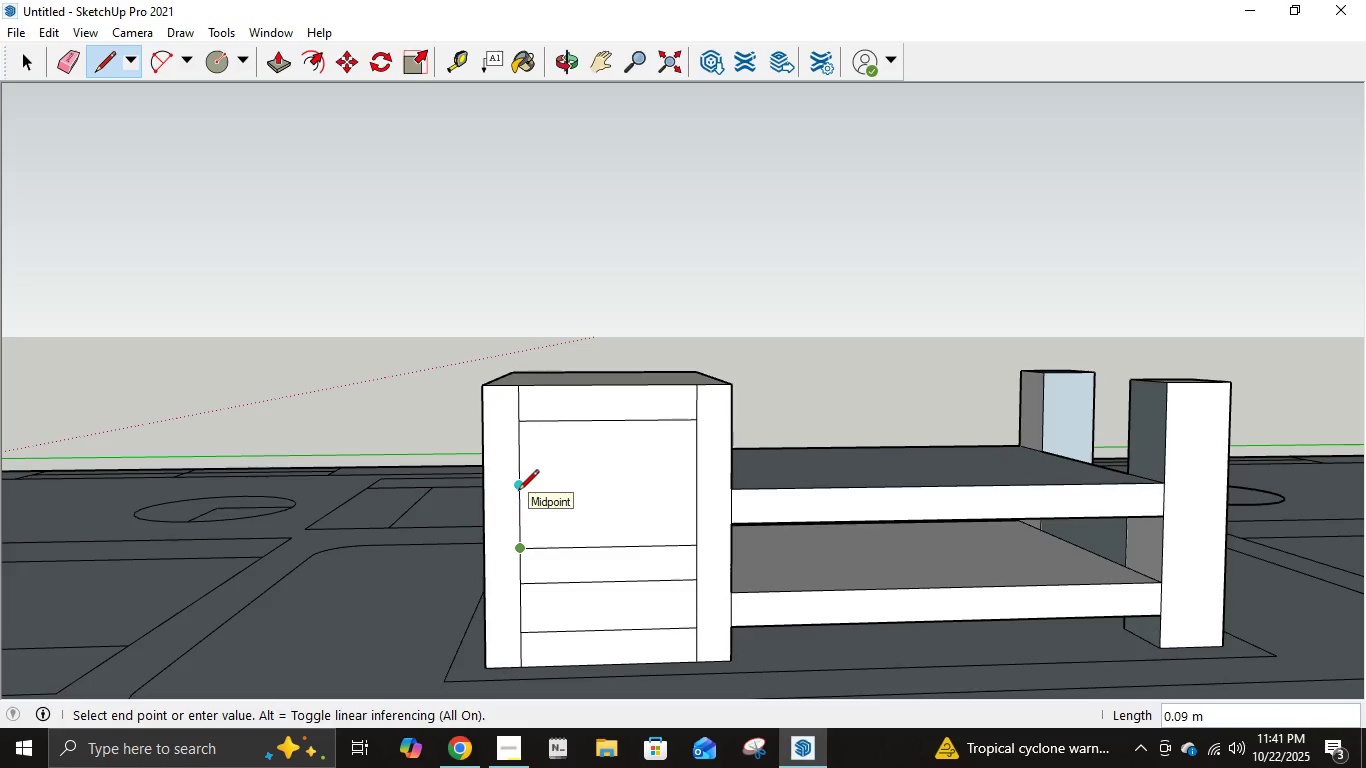 
key(NumpadDecimal)
 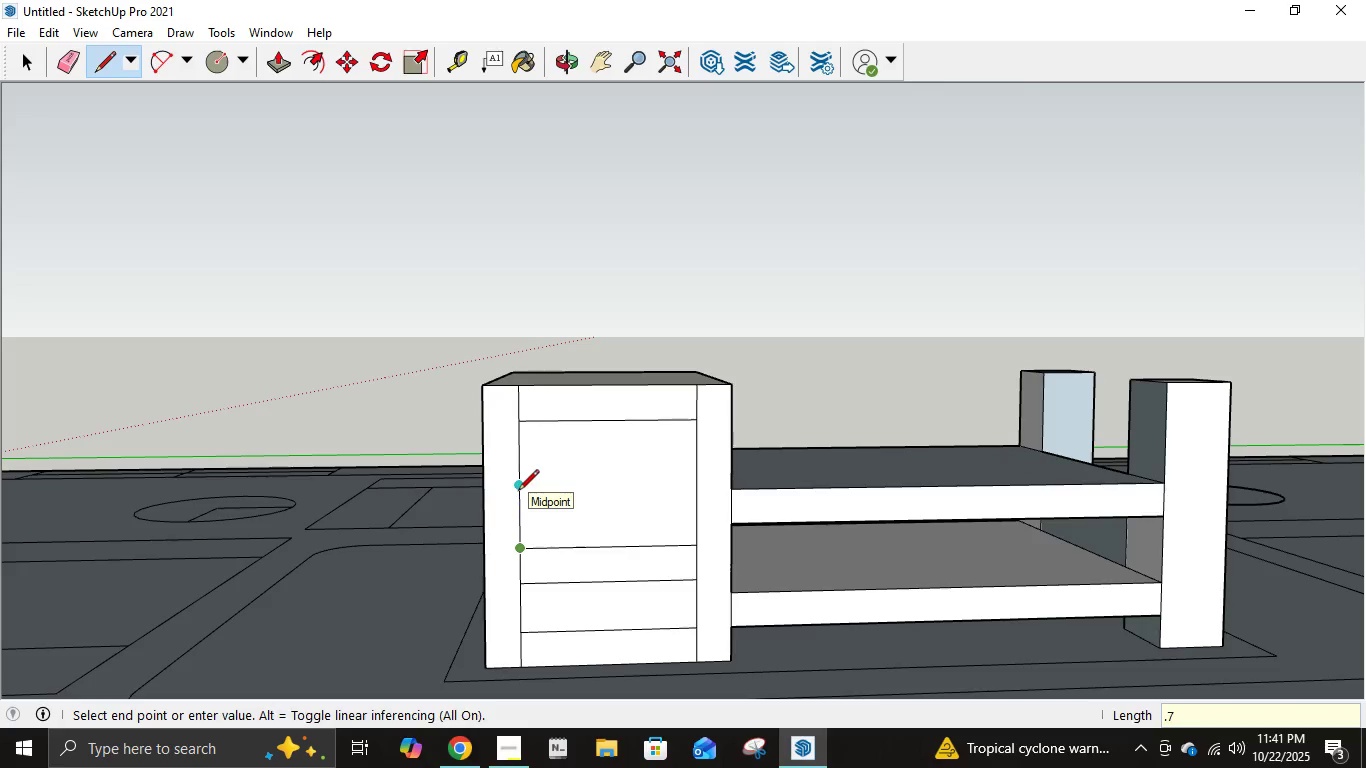 
key(Numpad7)
 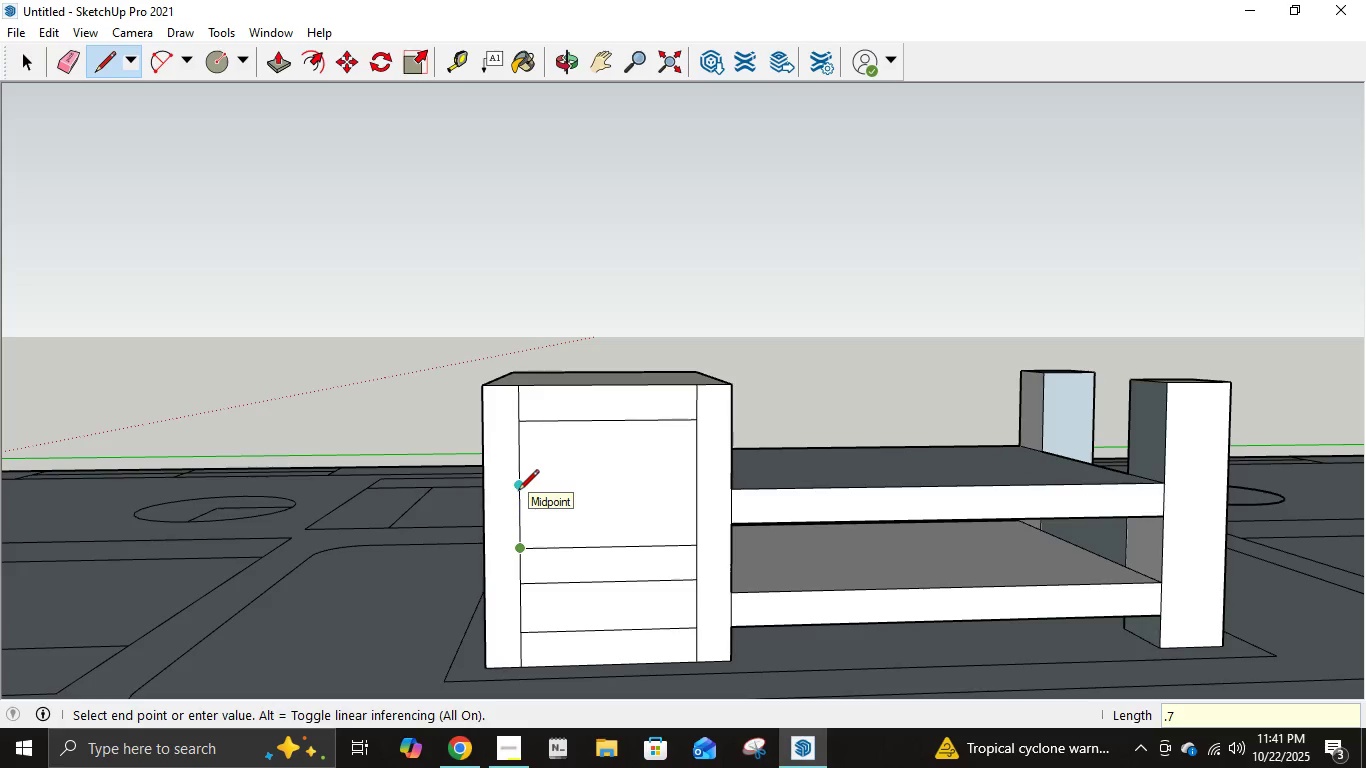 
key(Backspace)
 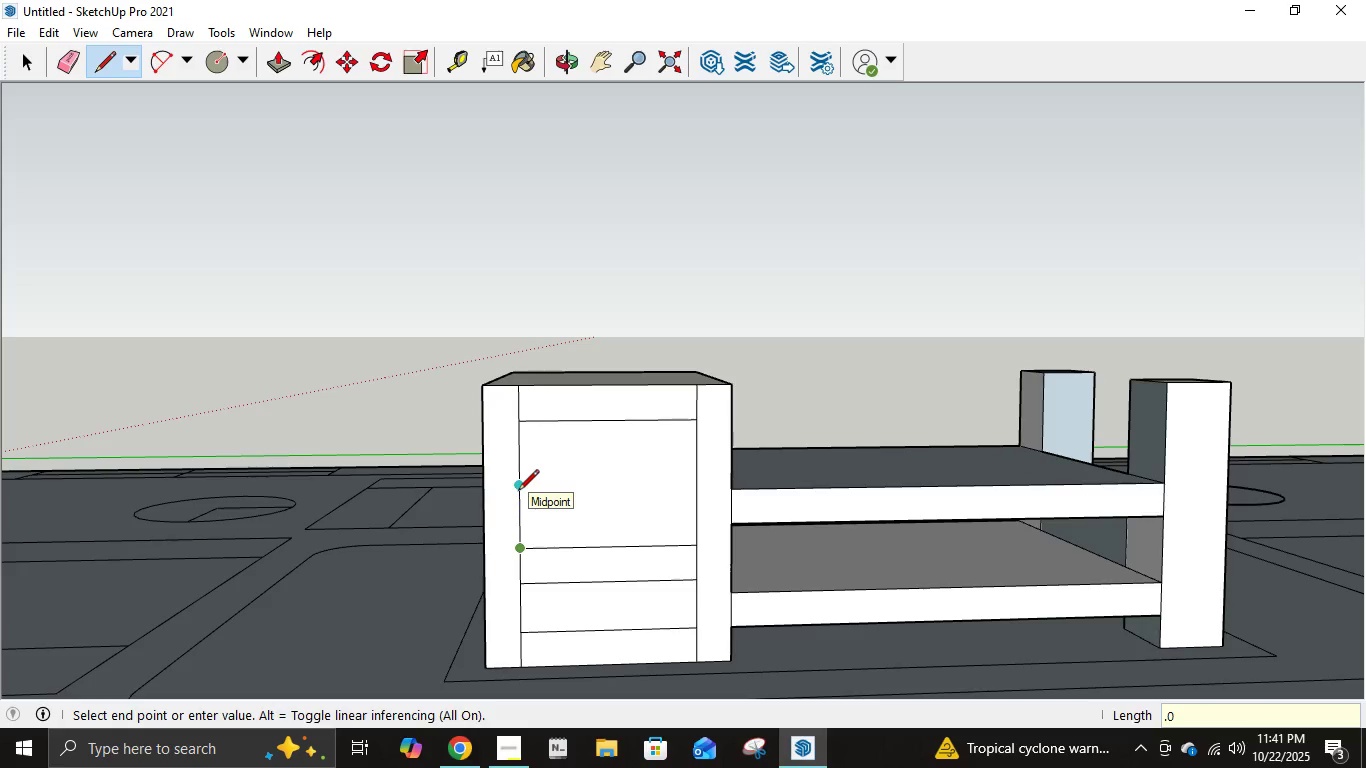 
key(Numpad0)
 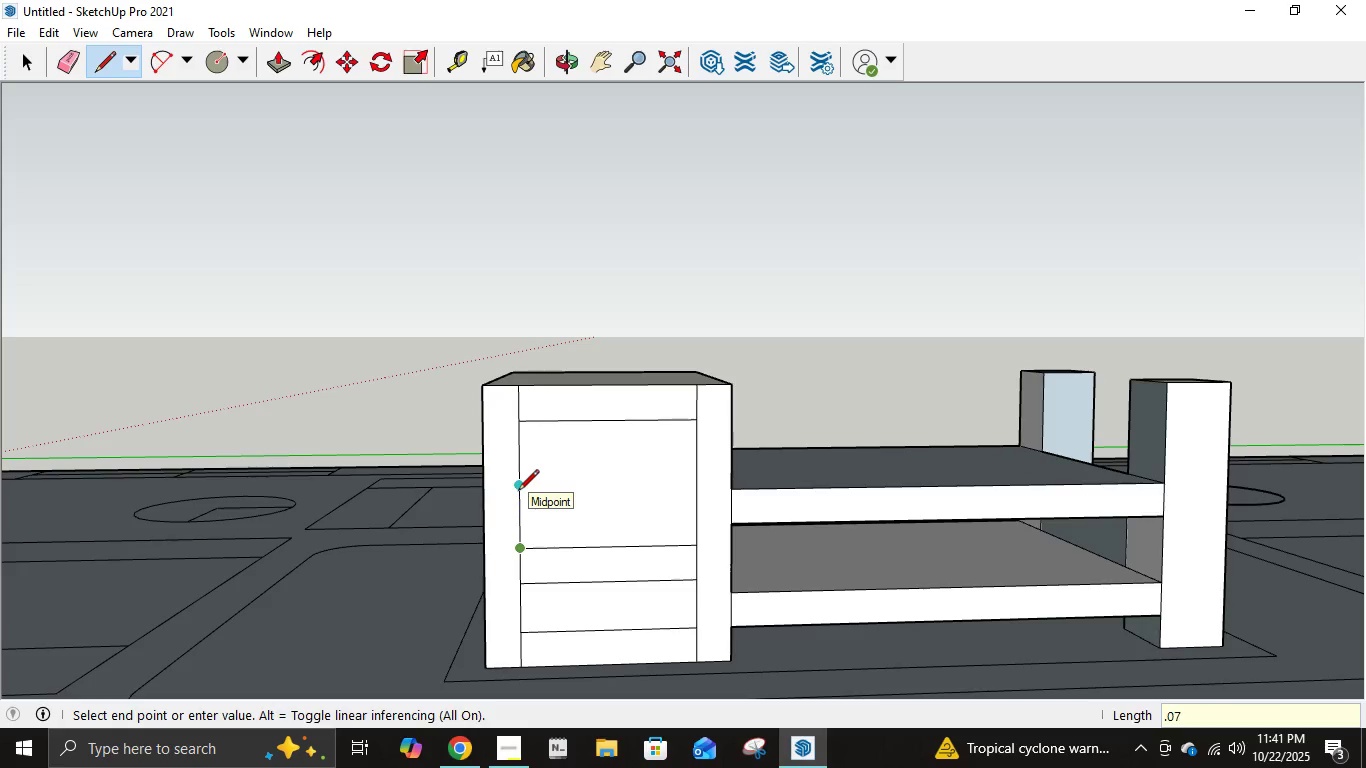 
key(Numpad7)
 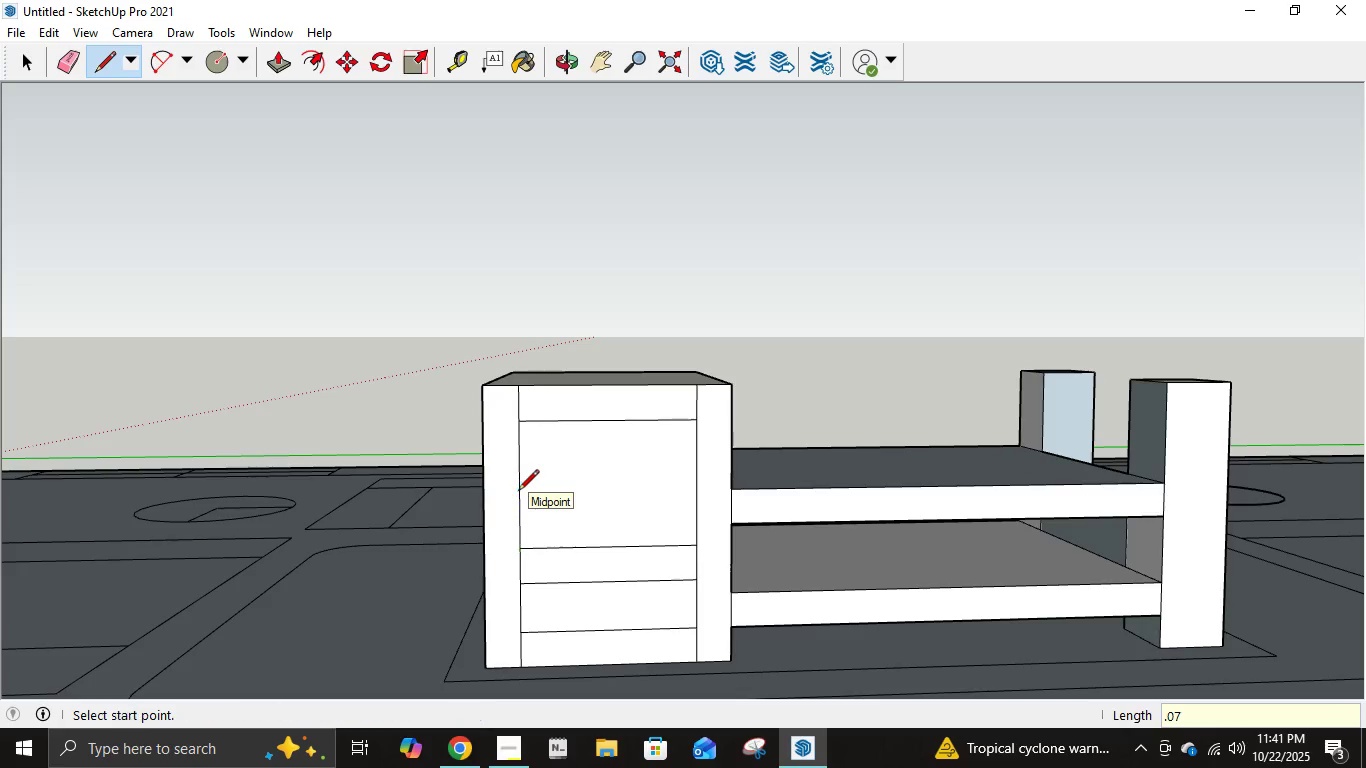 
key(NumpadEnter)
 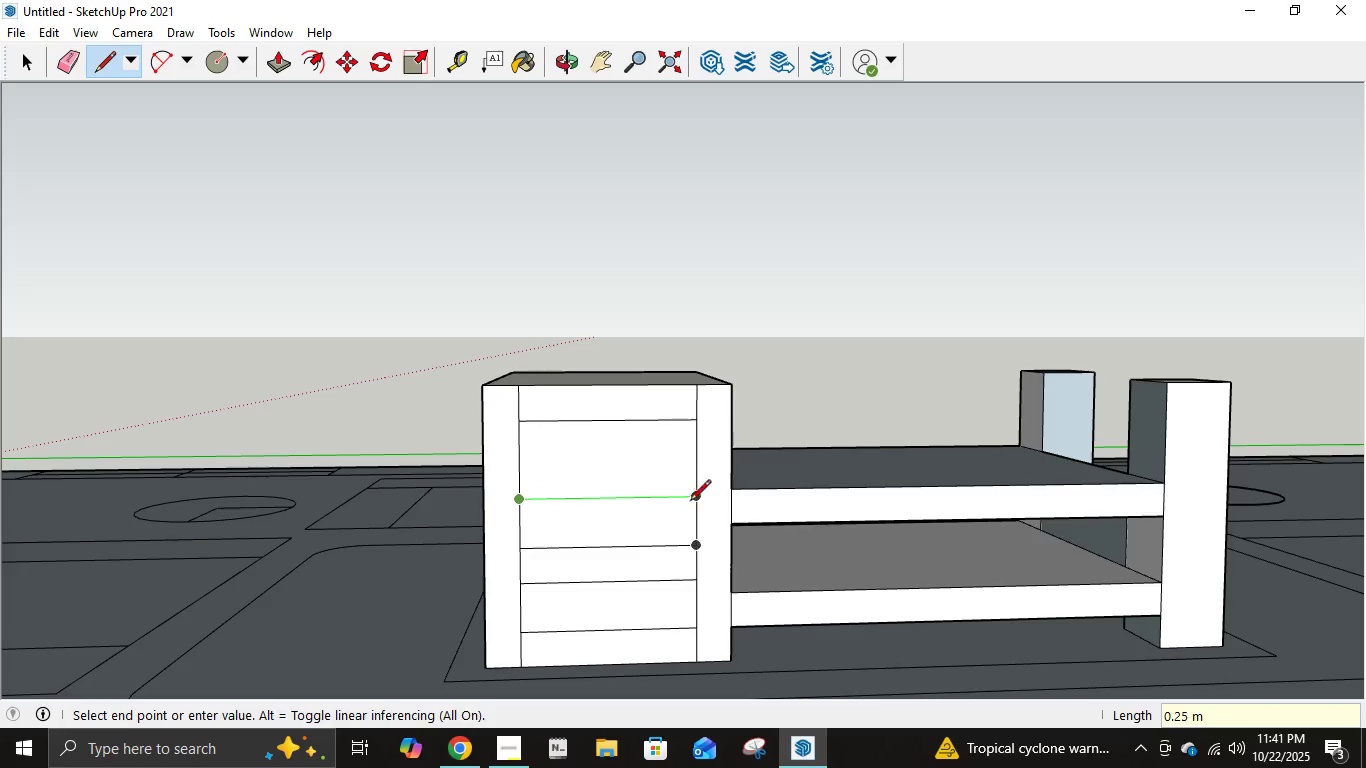 
left_click([697, 498])
 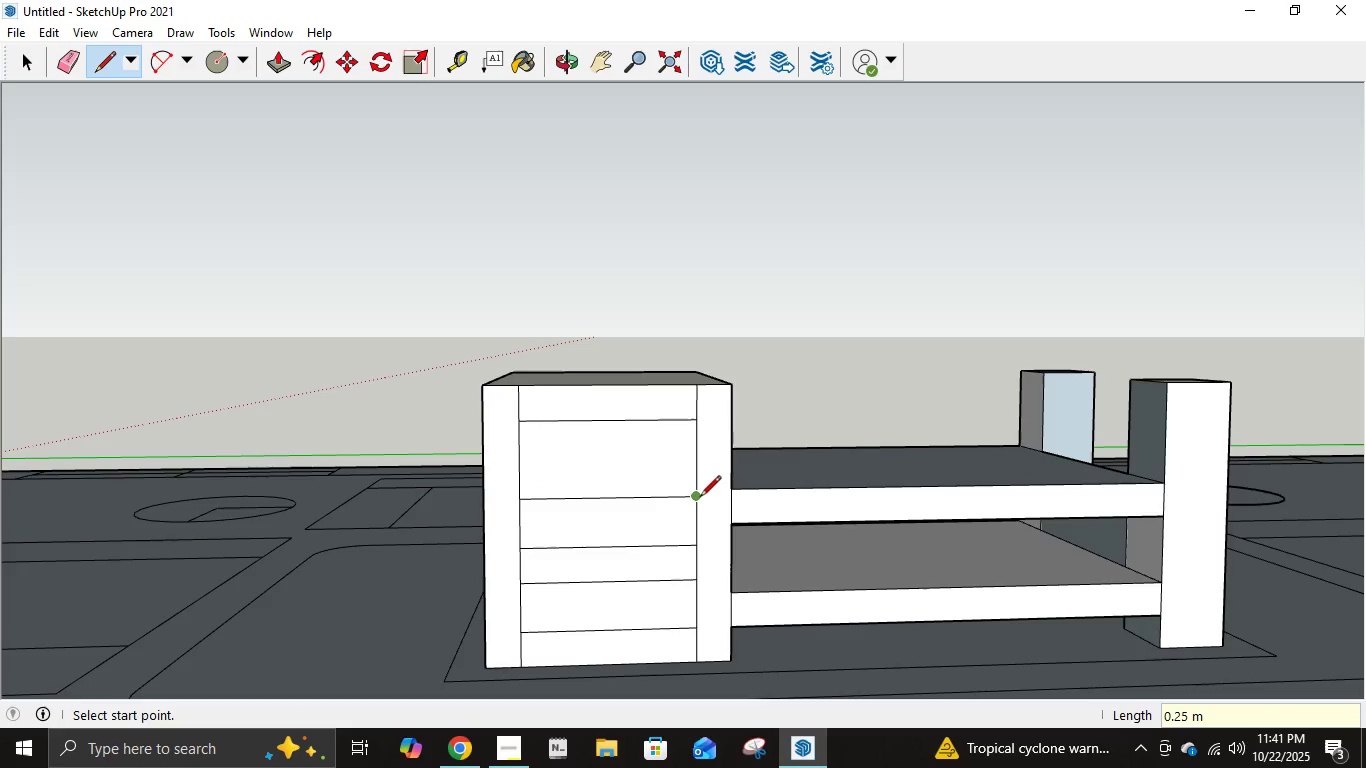 
left_click([700, 498])
 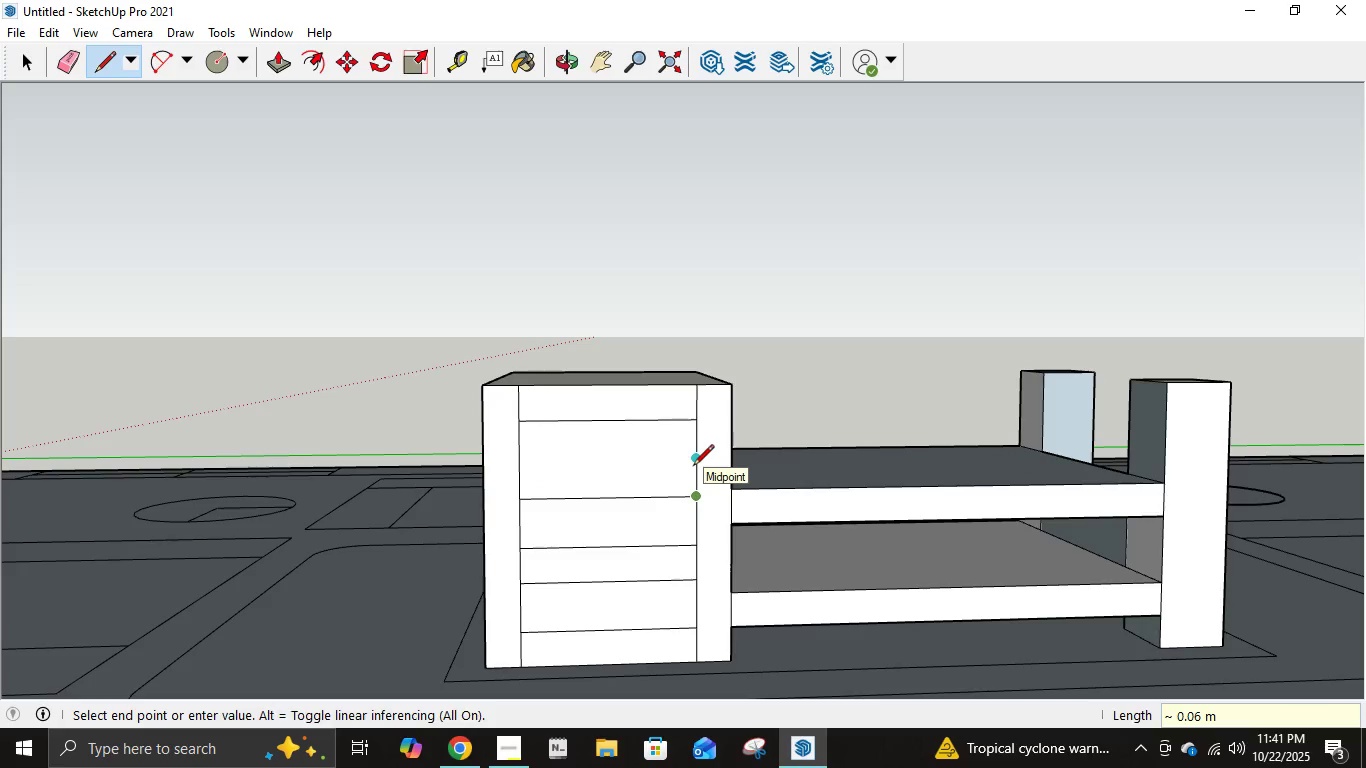 
key(NumpadDecimal)
 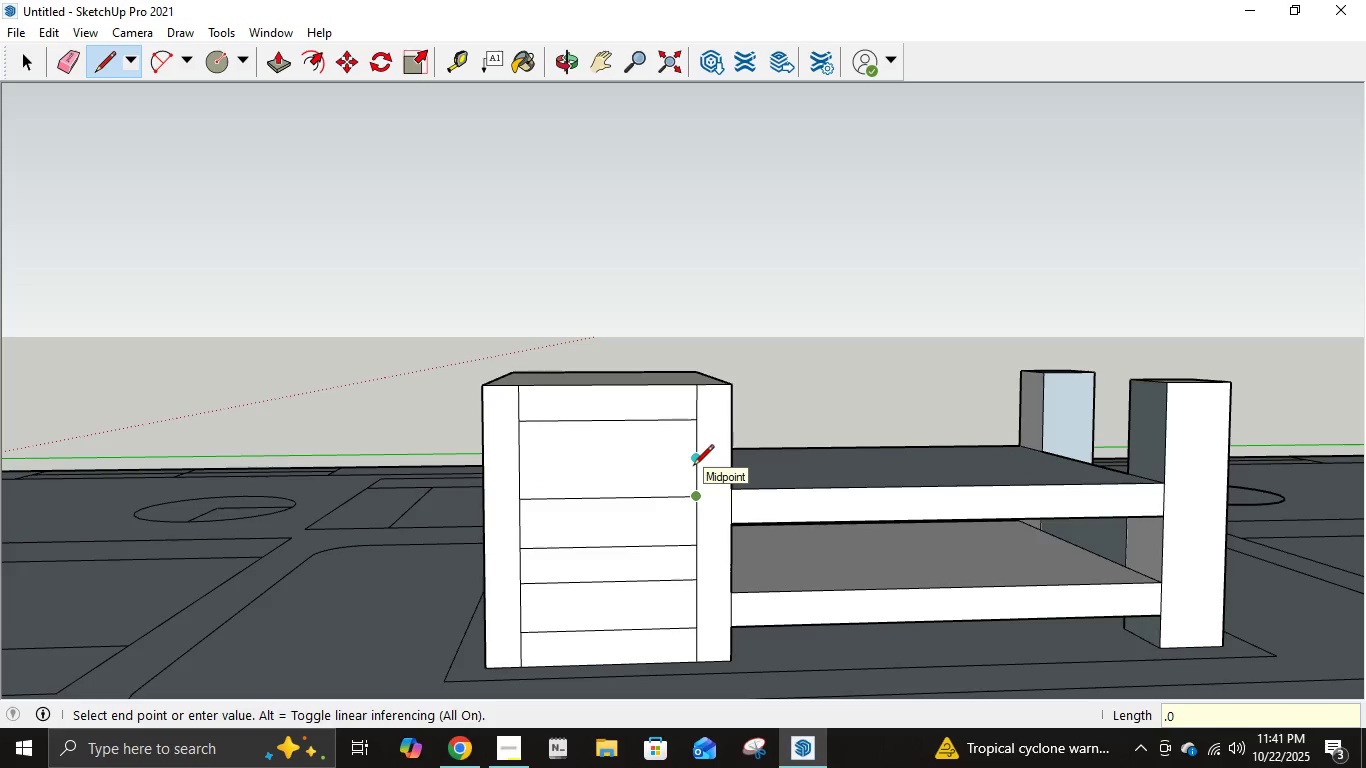 
key(Numpad0)
 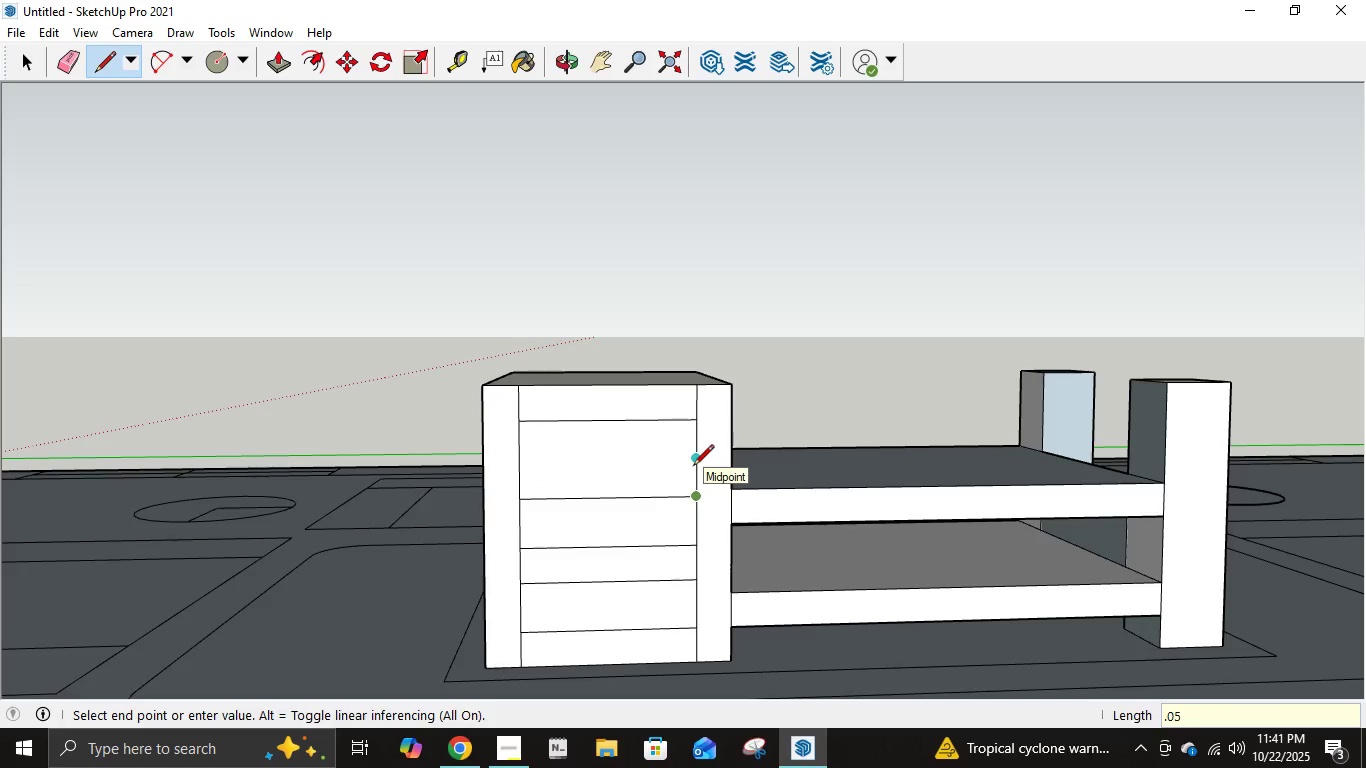 
key(Numpad5)
 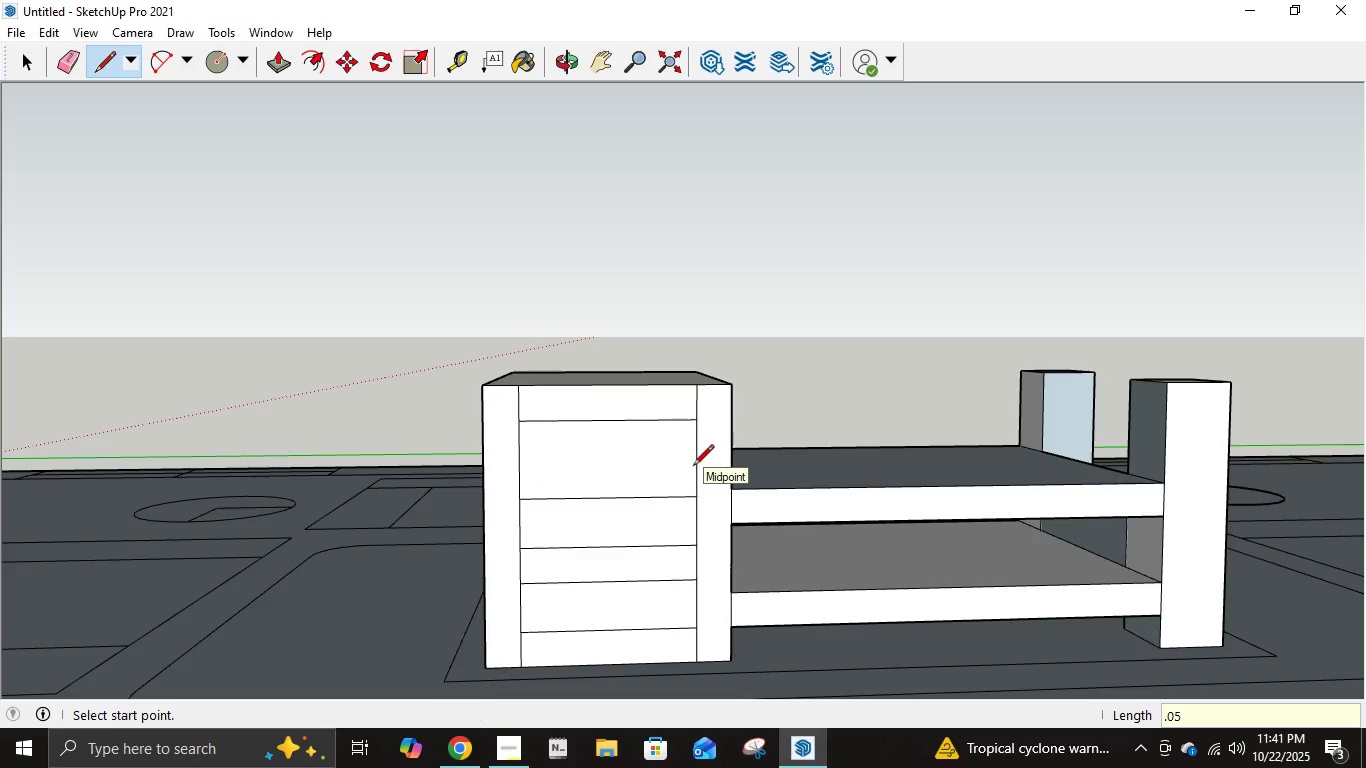 
key(NumpadEnter)
 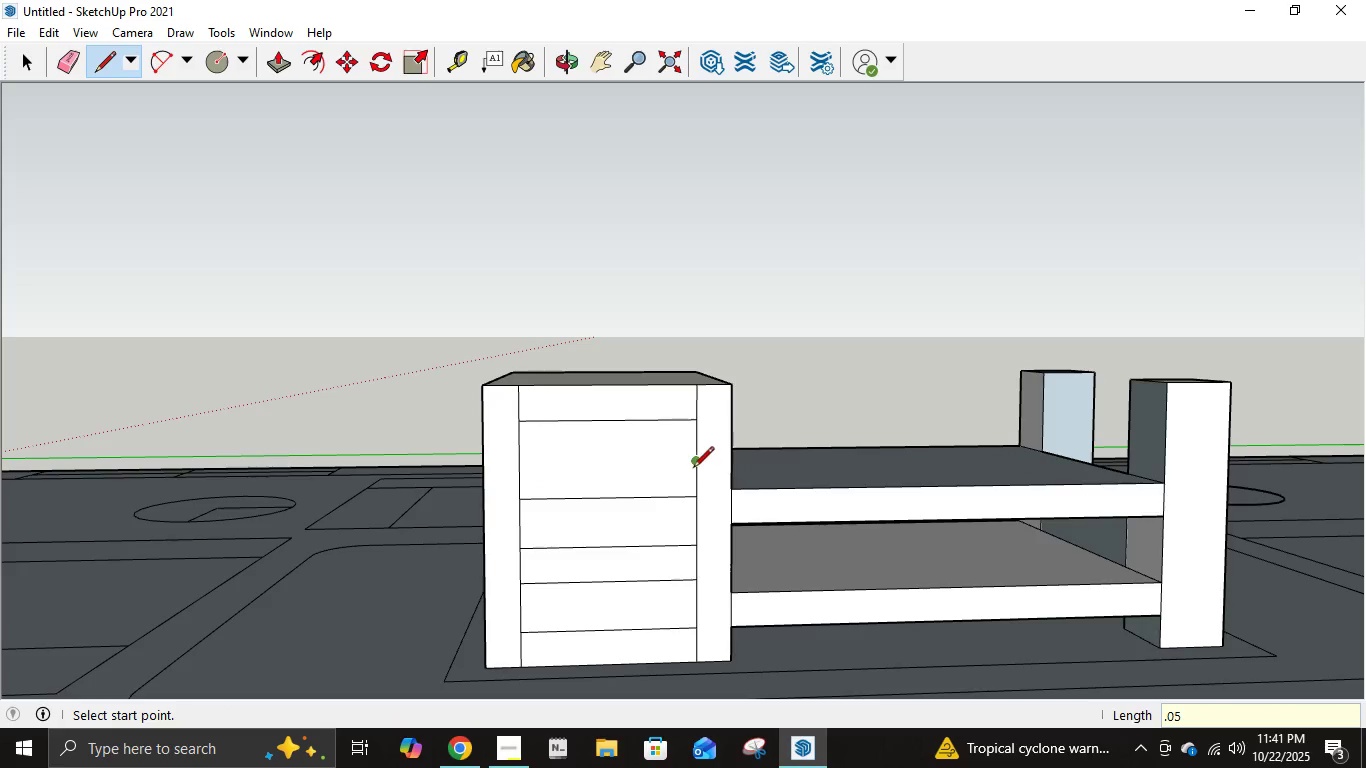 
left_click([693, 468])
 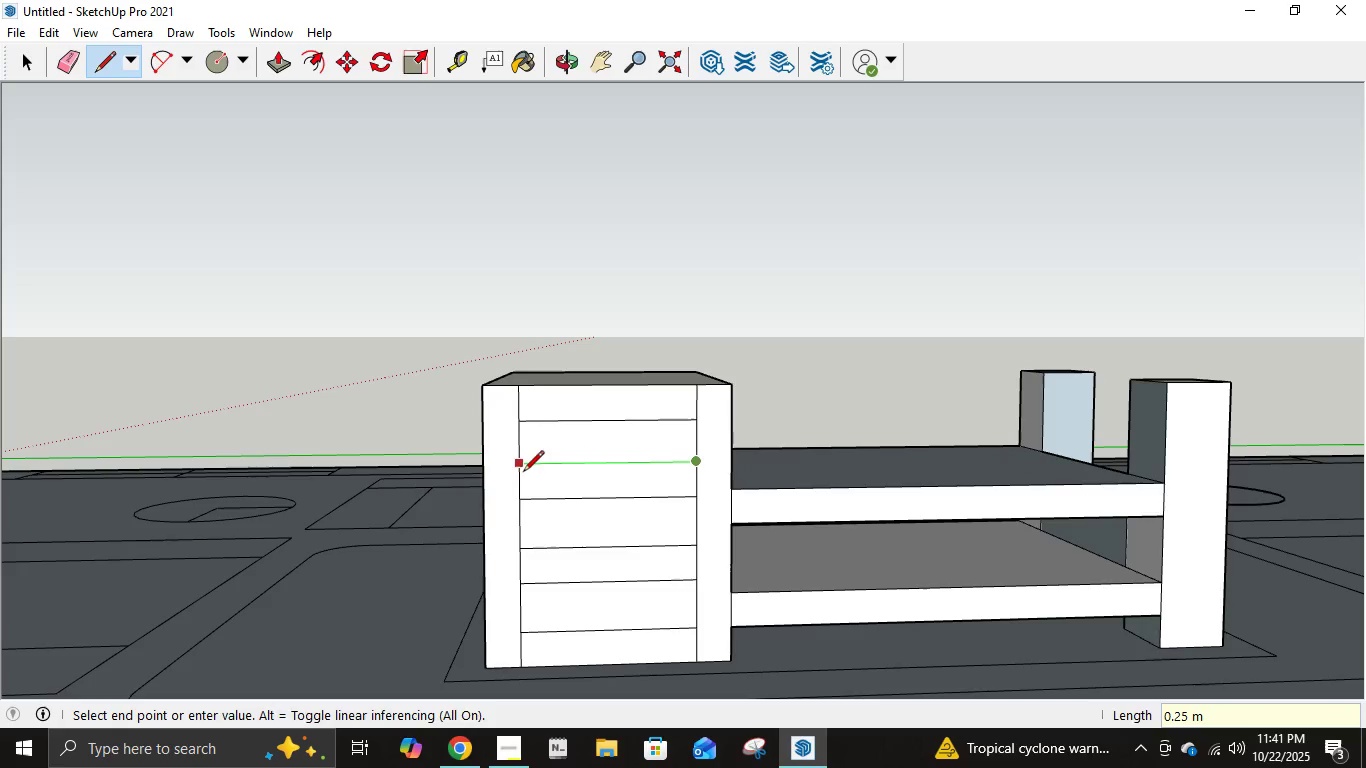 
left_click([519, 469])
 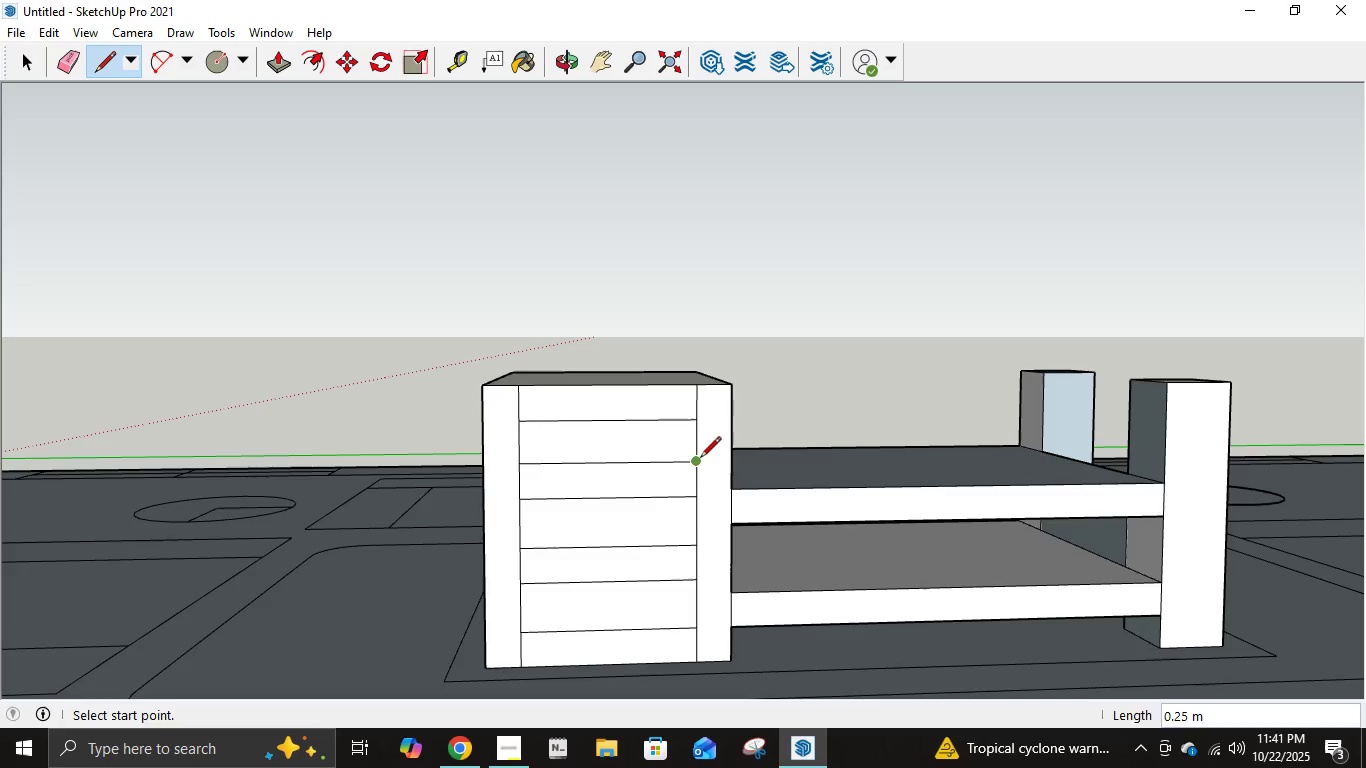 
wait(8.43)
 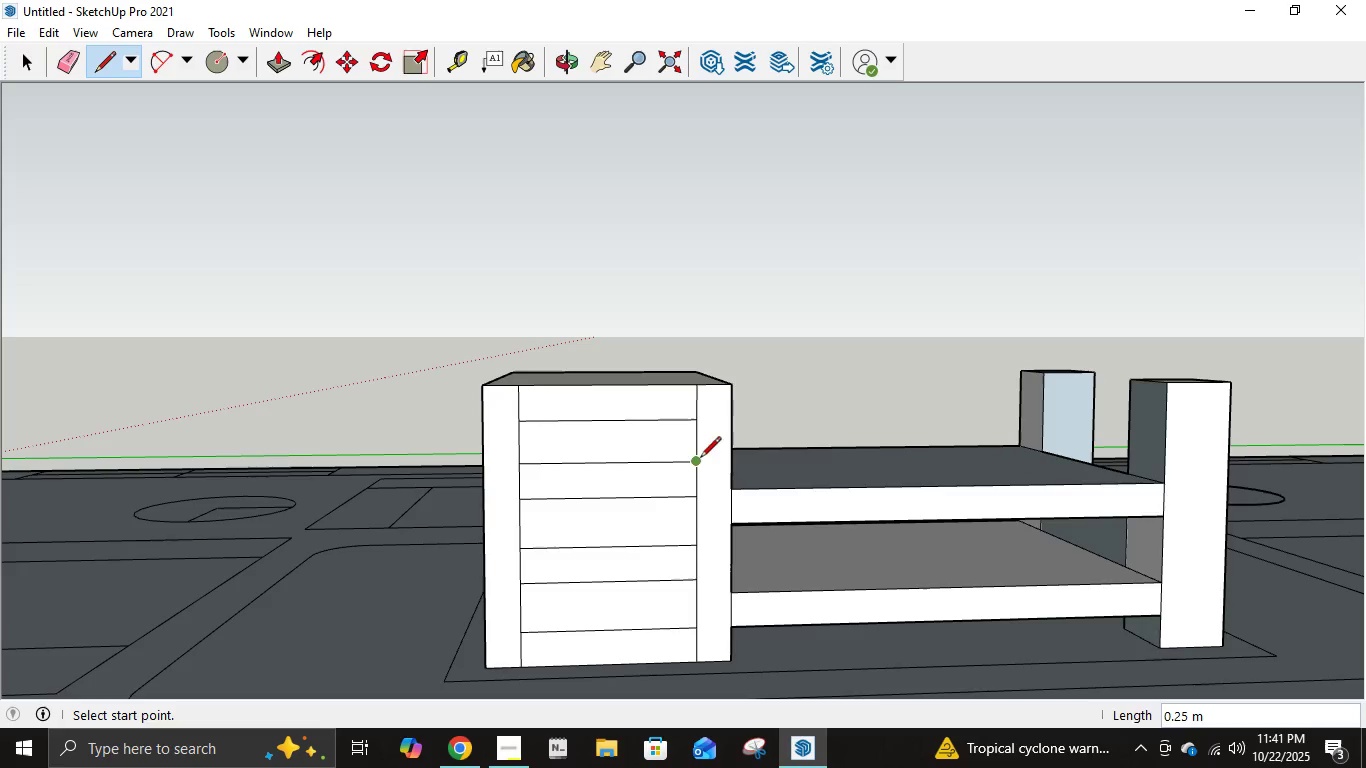 
left_click([280, 65])
 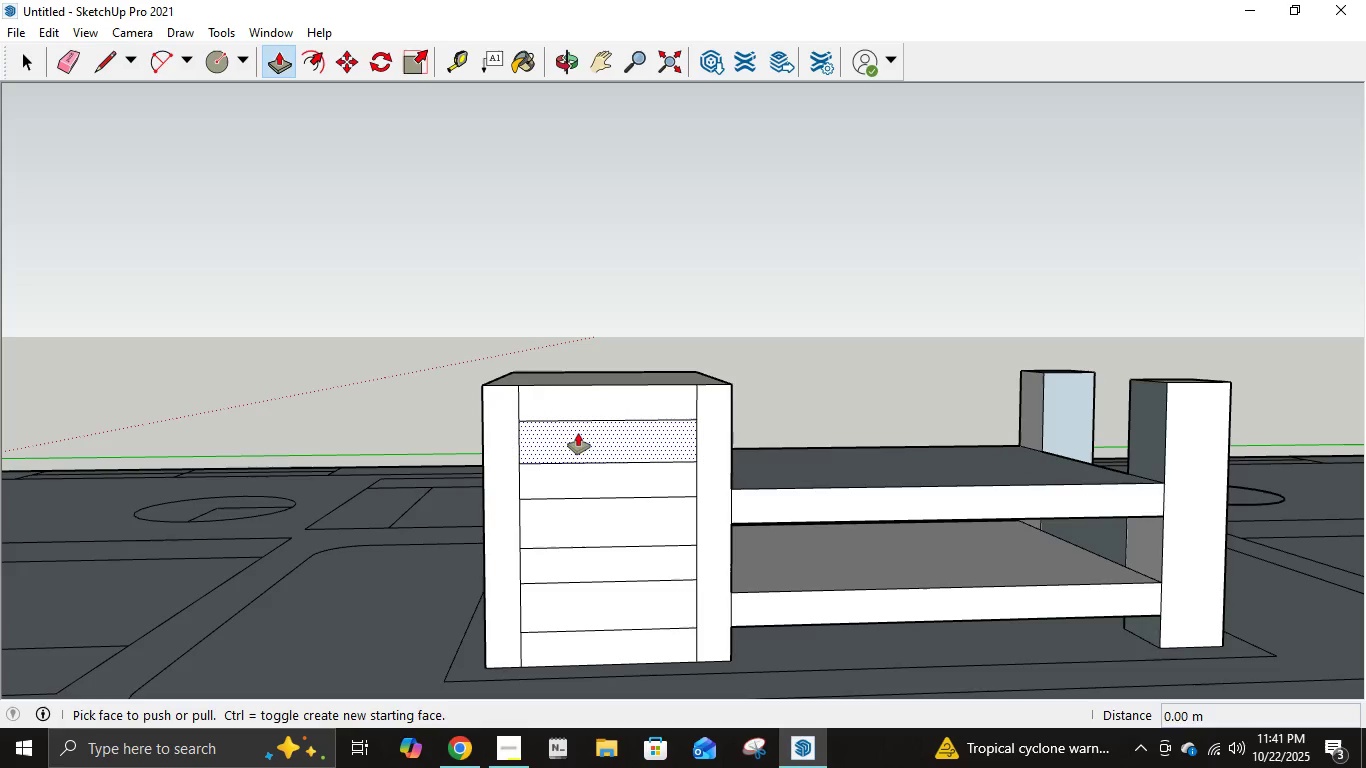 
left_click([579, 434])
 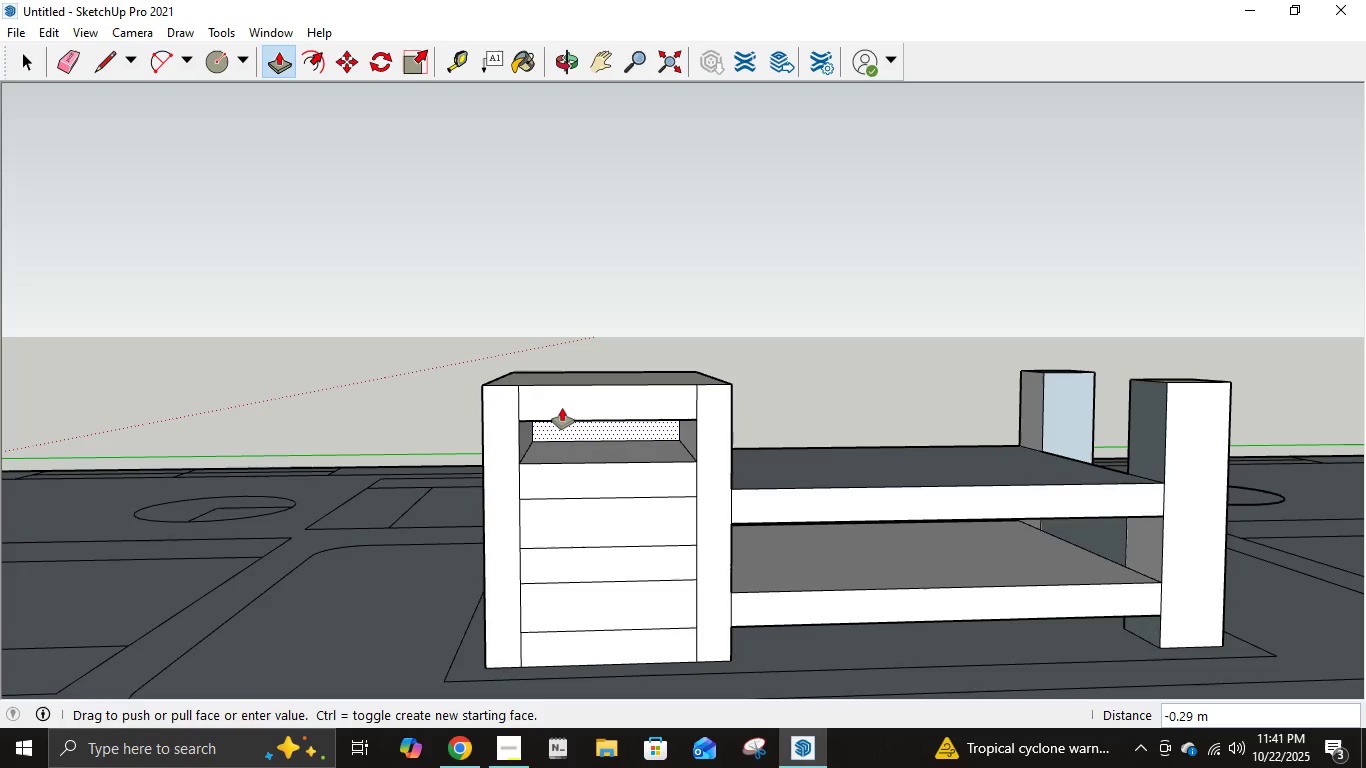 
key(NumpadDecimal)
 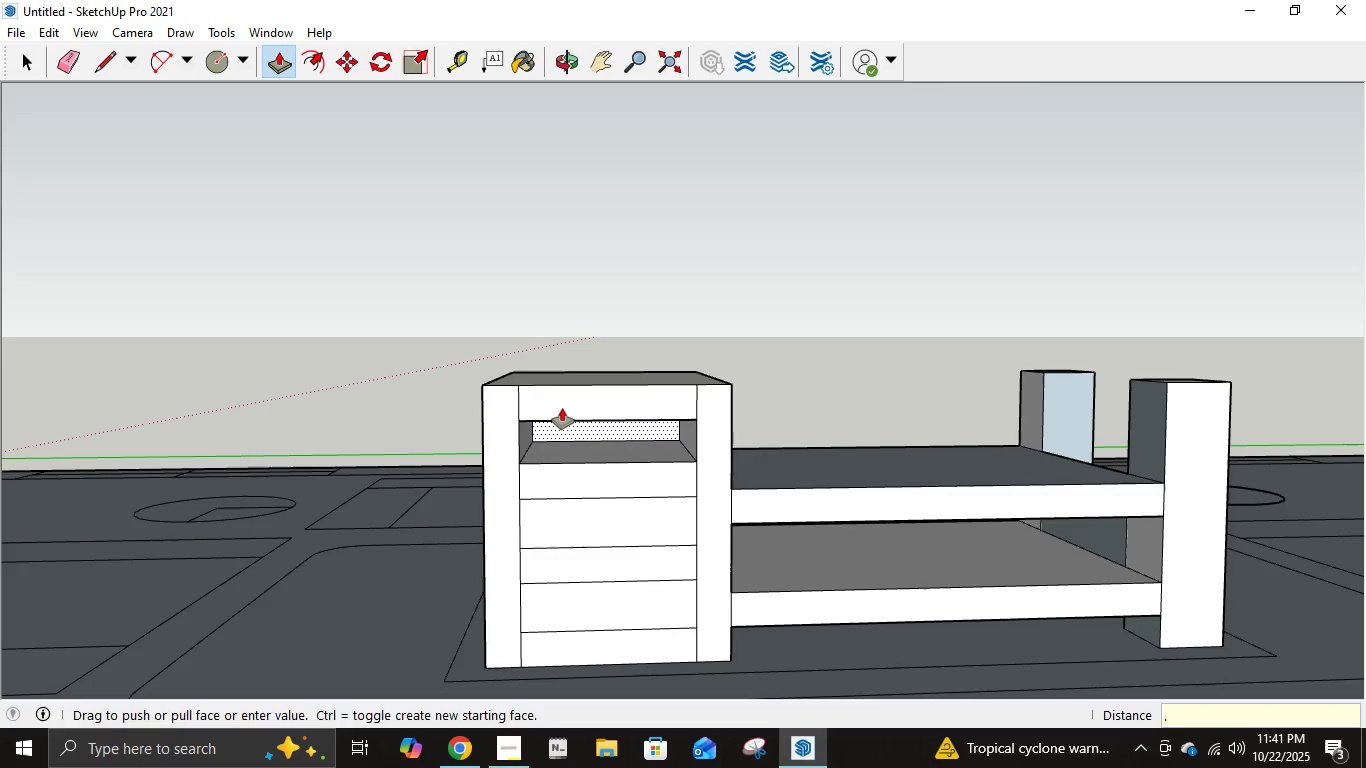 
key(Numpad5)
 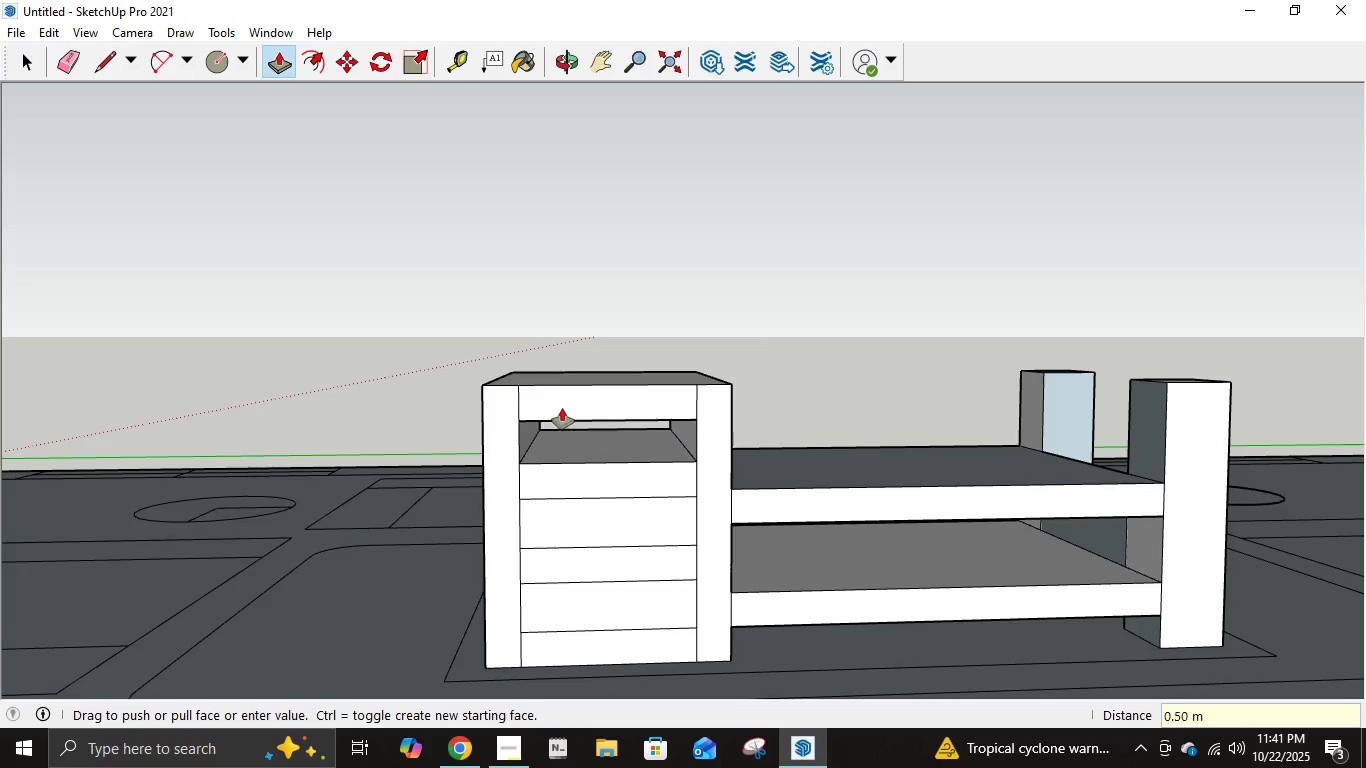 
key(NumpadEnter)
 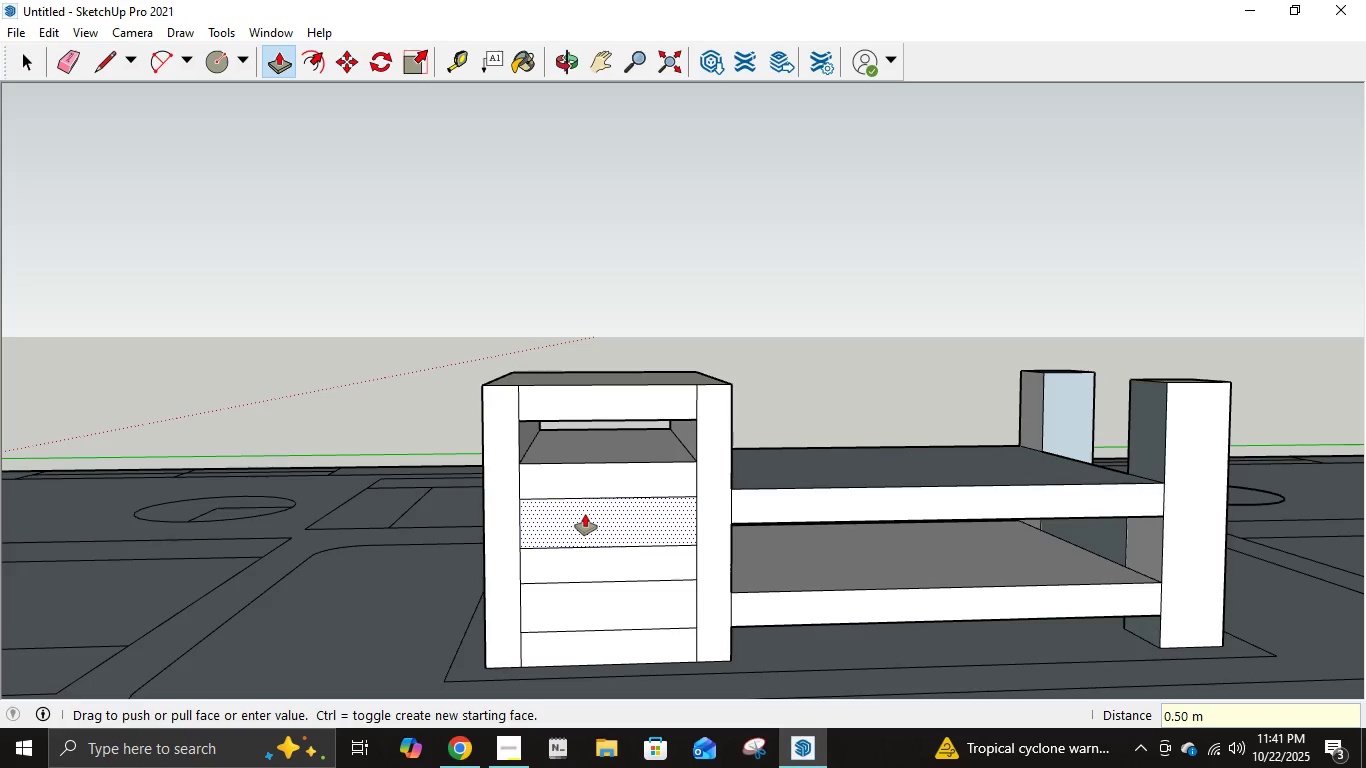 
left_click([585, 516])
 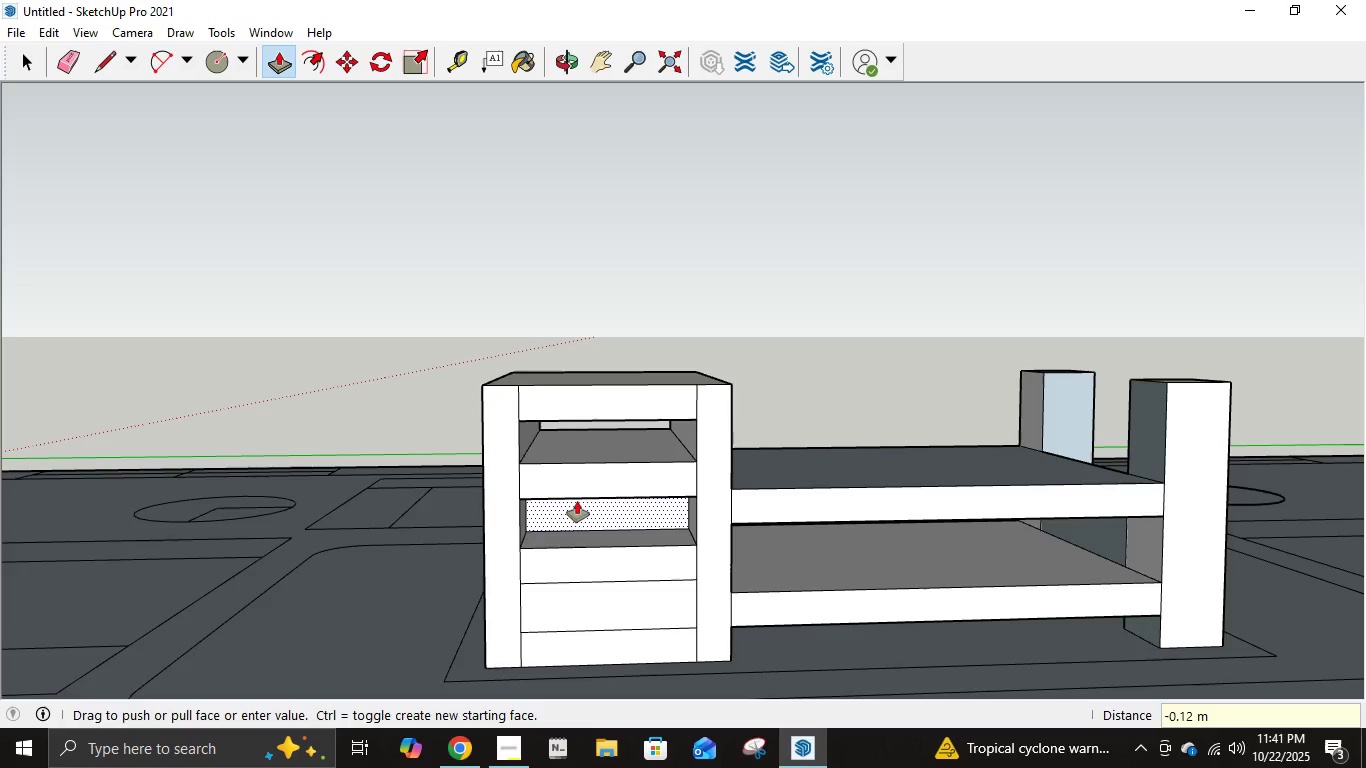 
key(NumpadDecimal)
 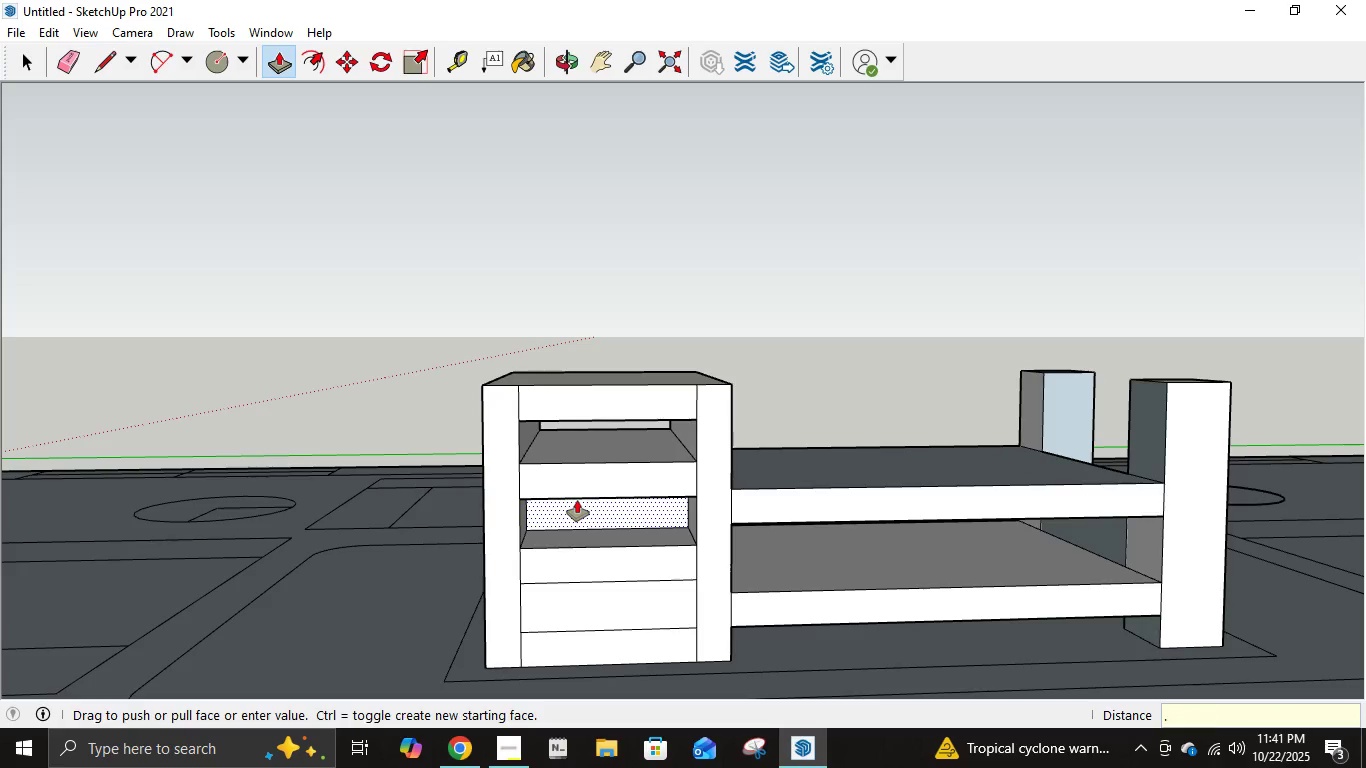 
key(Numpad5)
 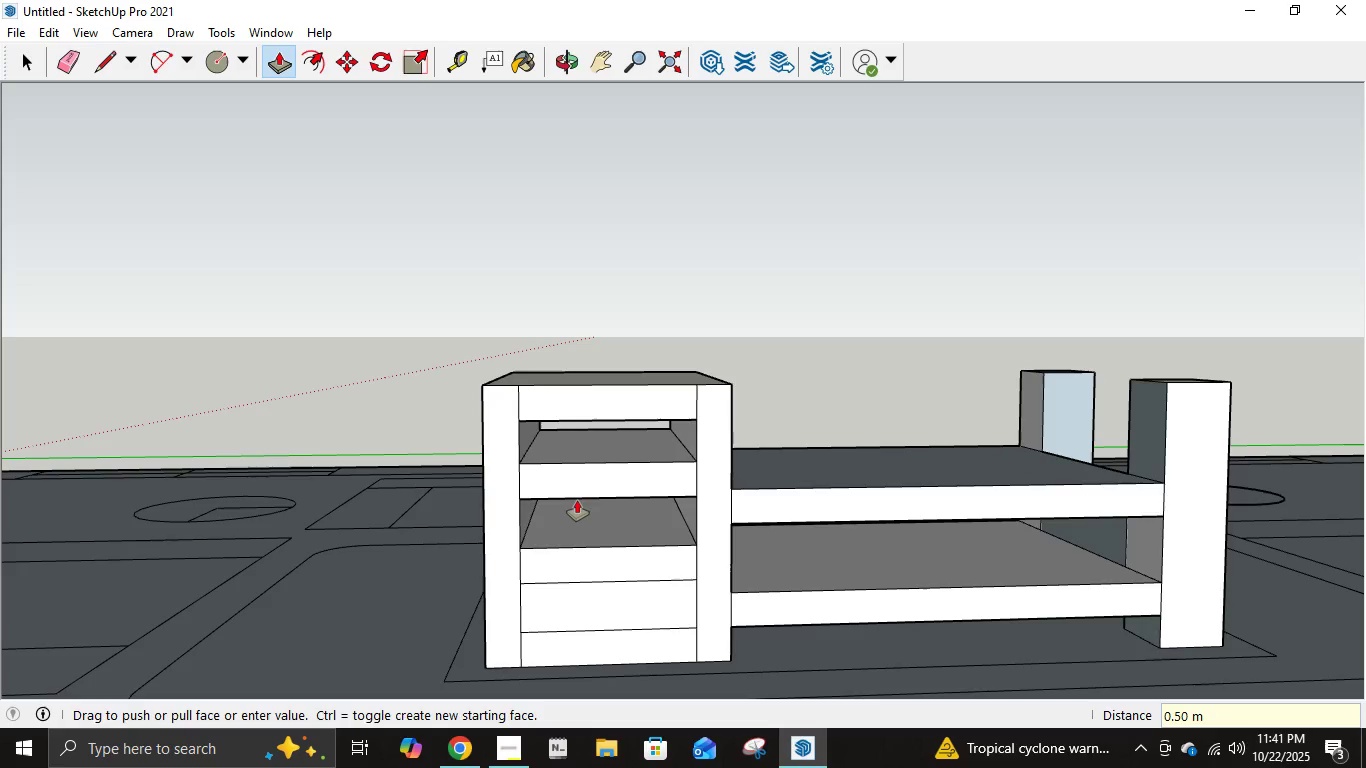 
key(NumpadEnter)
 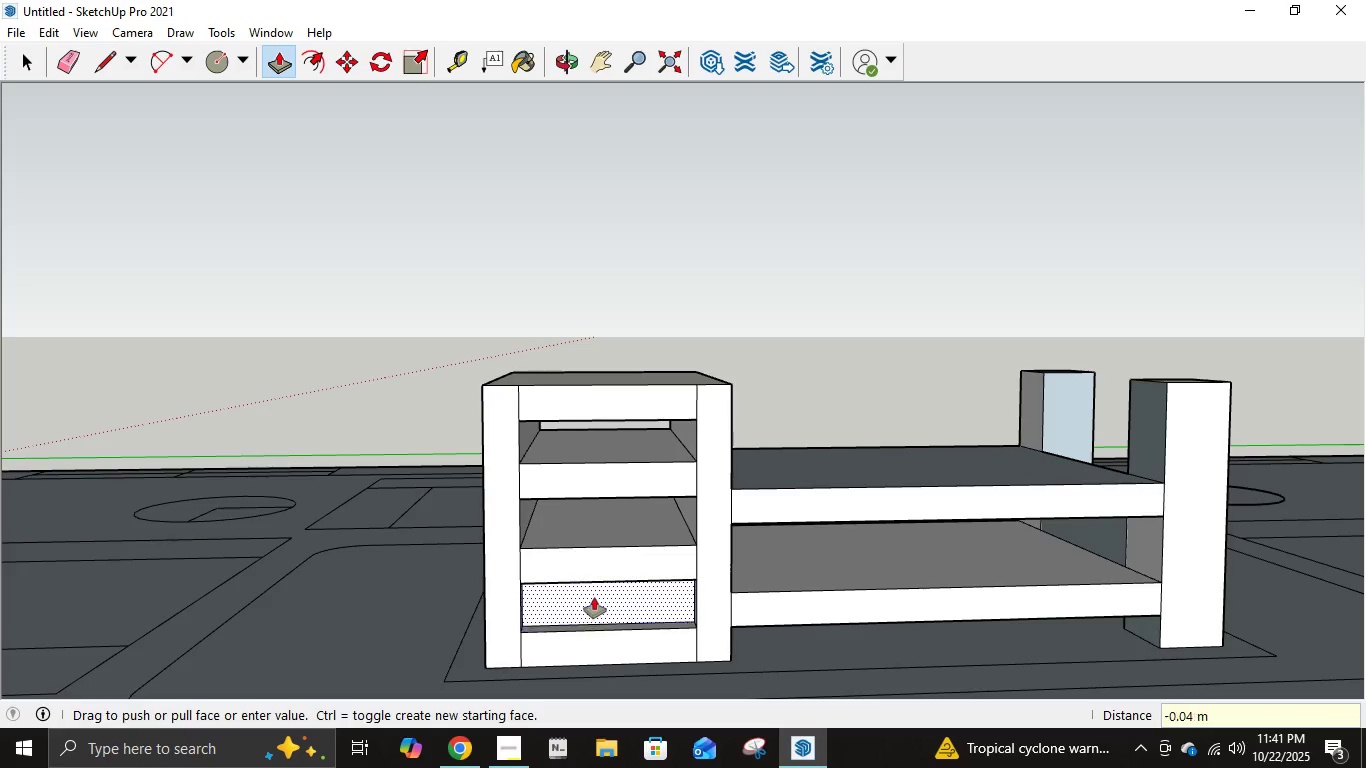 
key(NumpadDecimal)
 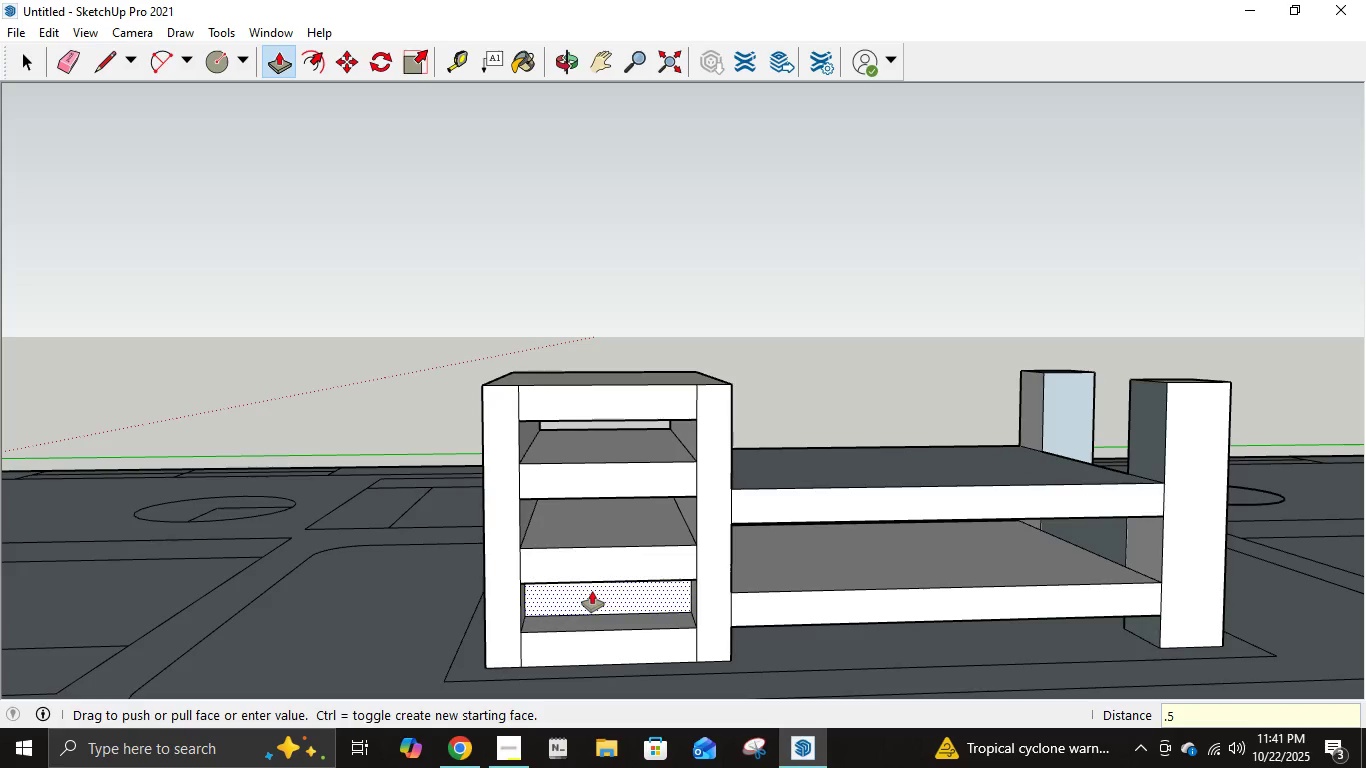 
key(Numpad5)
 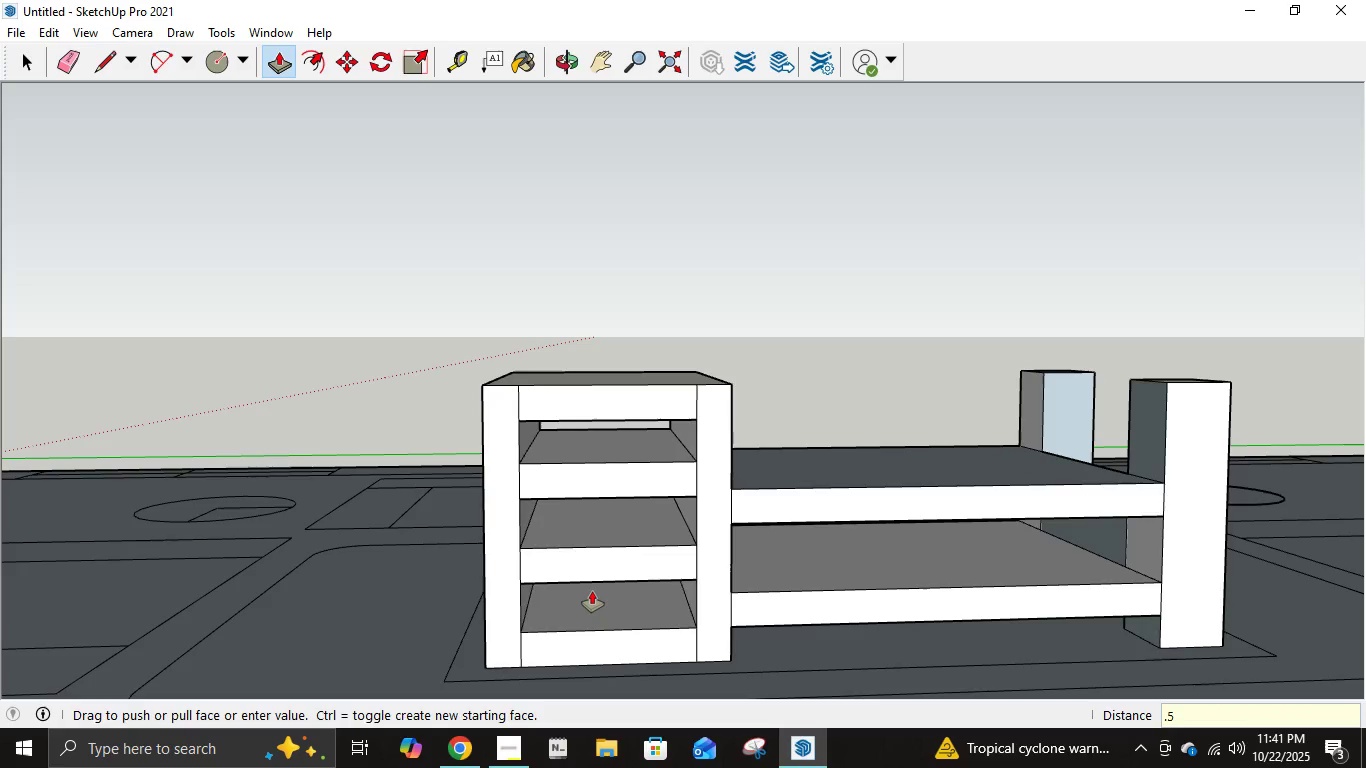 
key(NumpadEnter)
 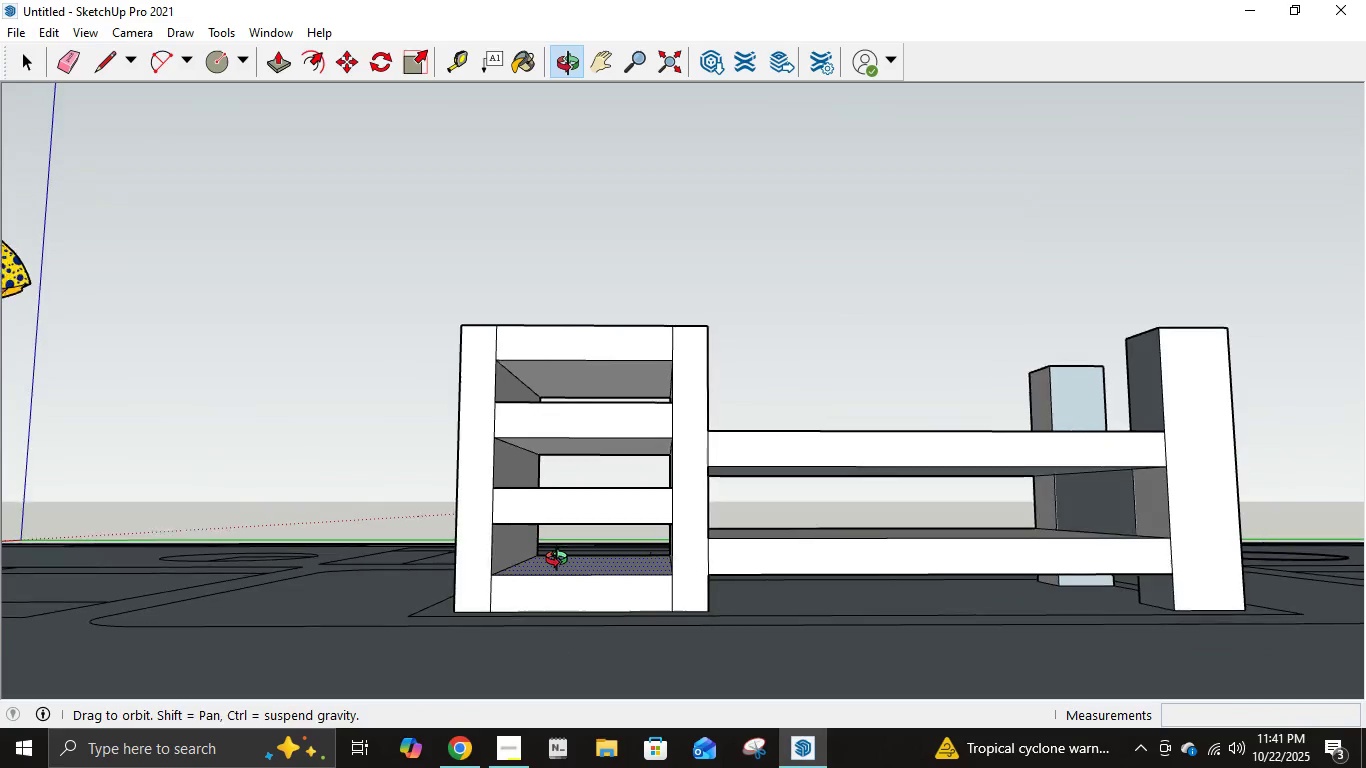 
scroll: coordinate [555, 589], scroll_direction: down, amount: 3.0
 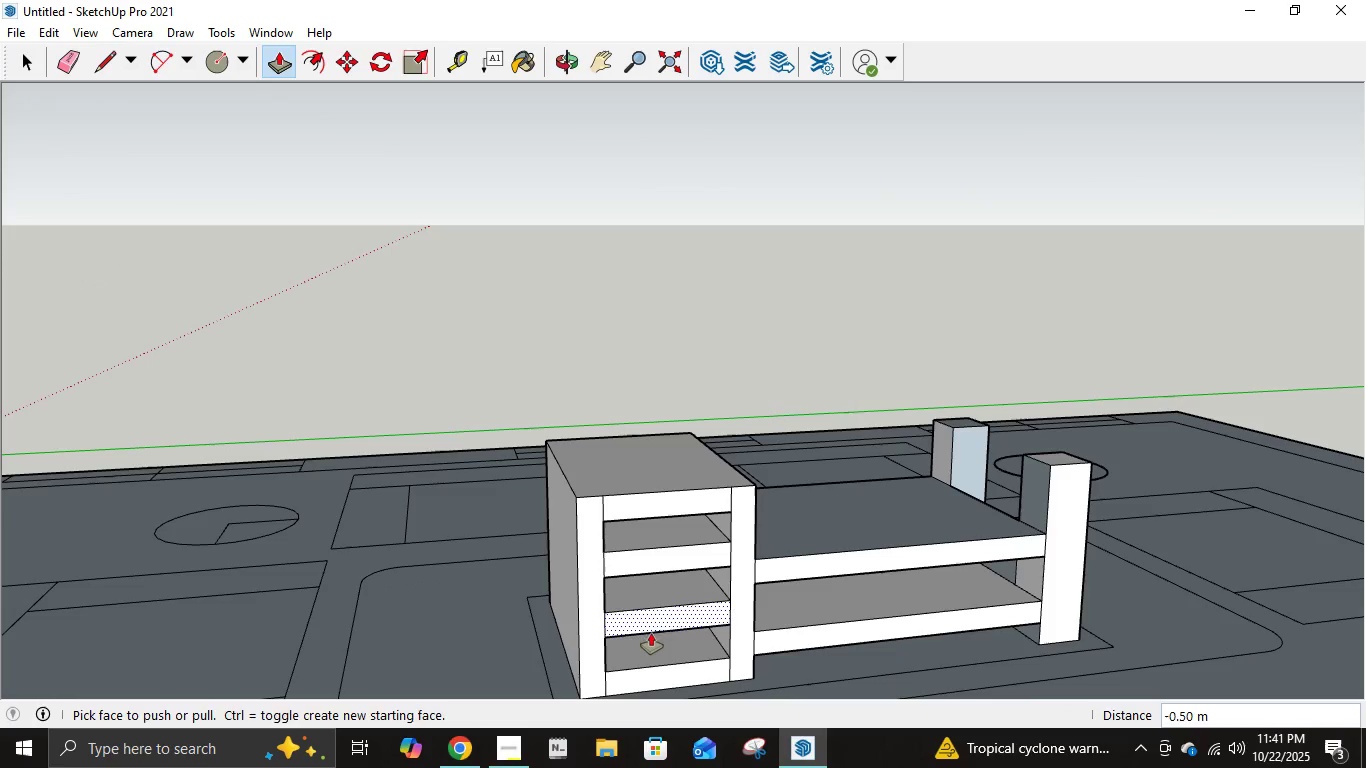 
key(E)
 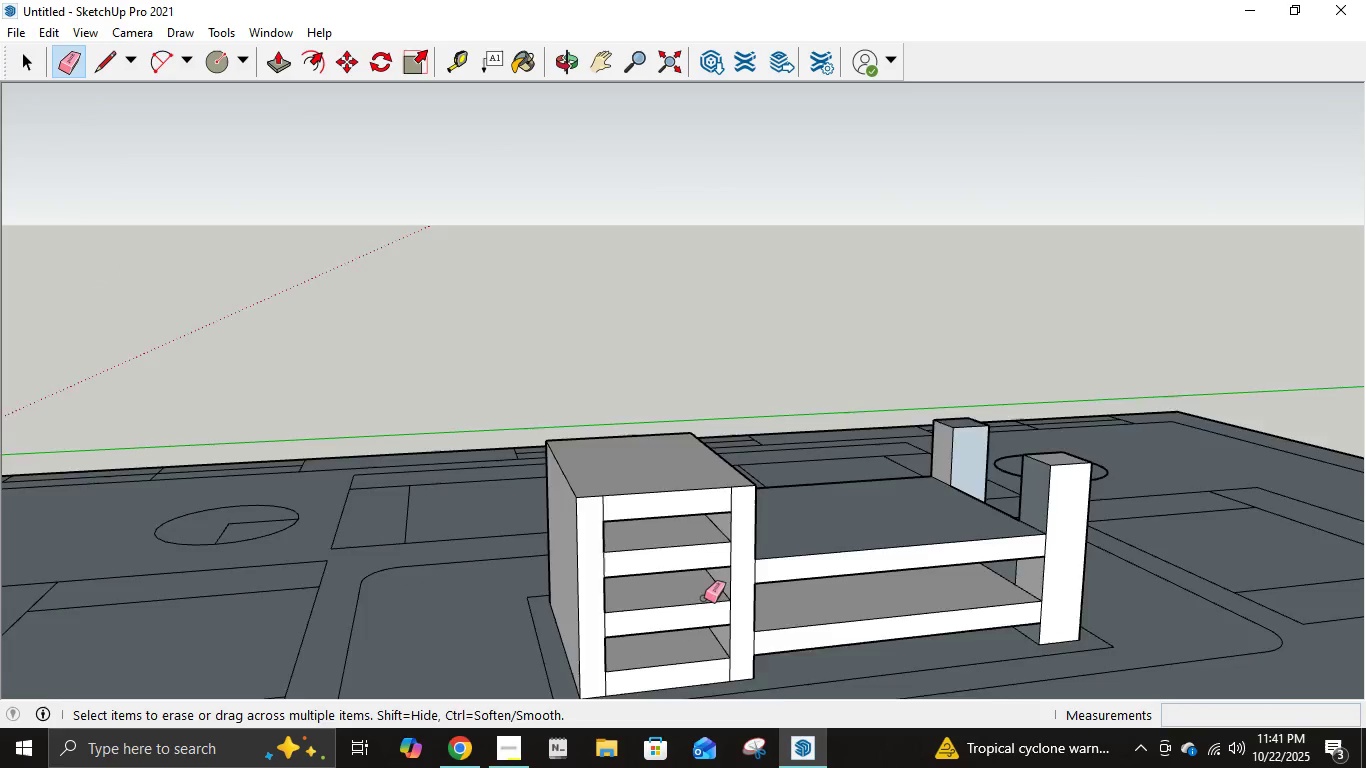 
scroll: coordinate [706, 596], scroll_direction: up, amount: 7.0
 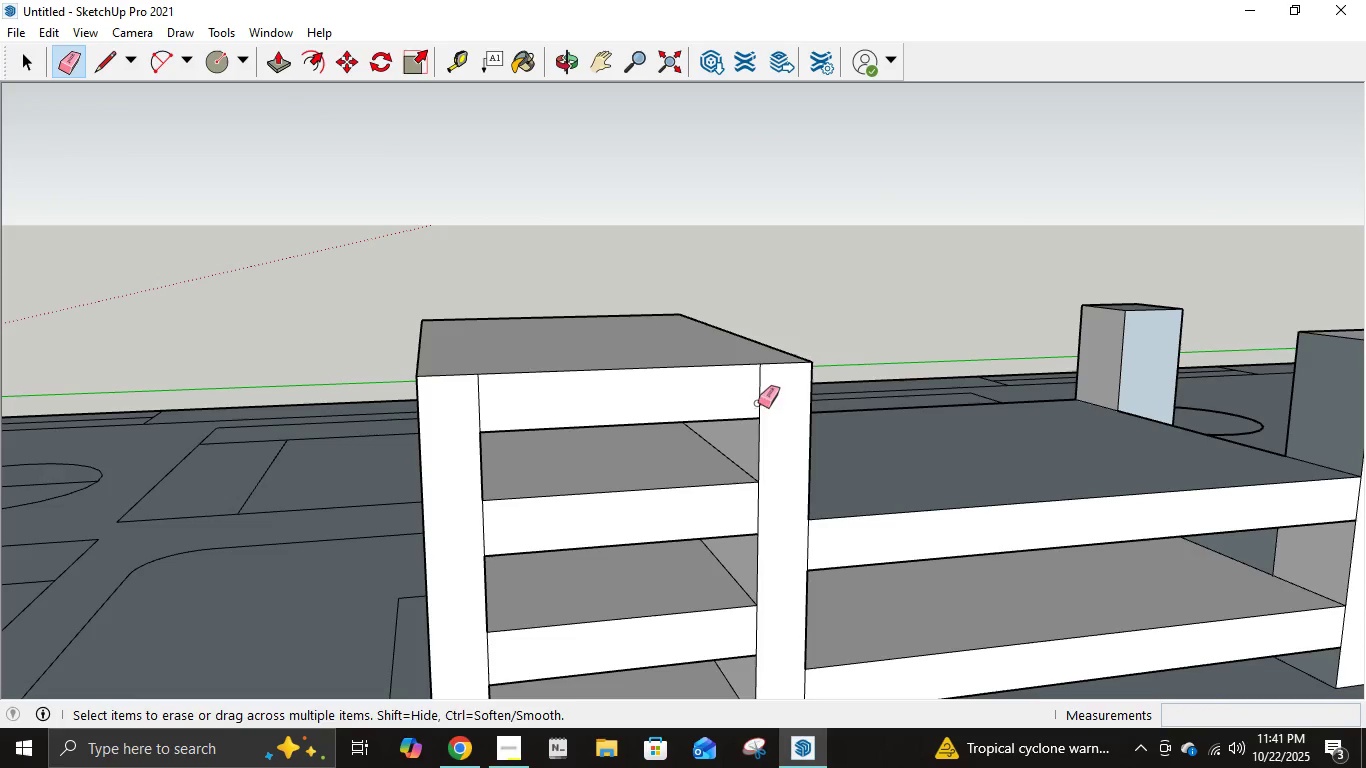 
double_click([761, 400])
 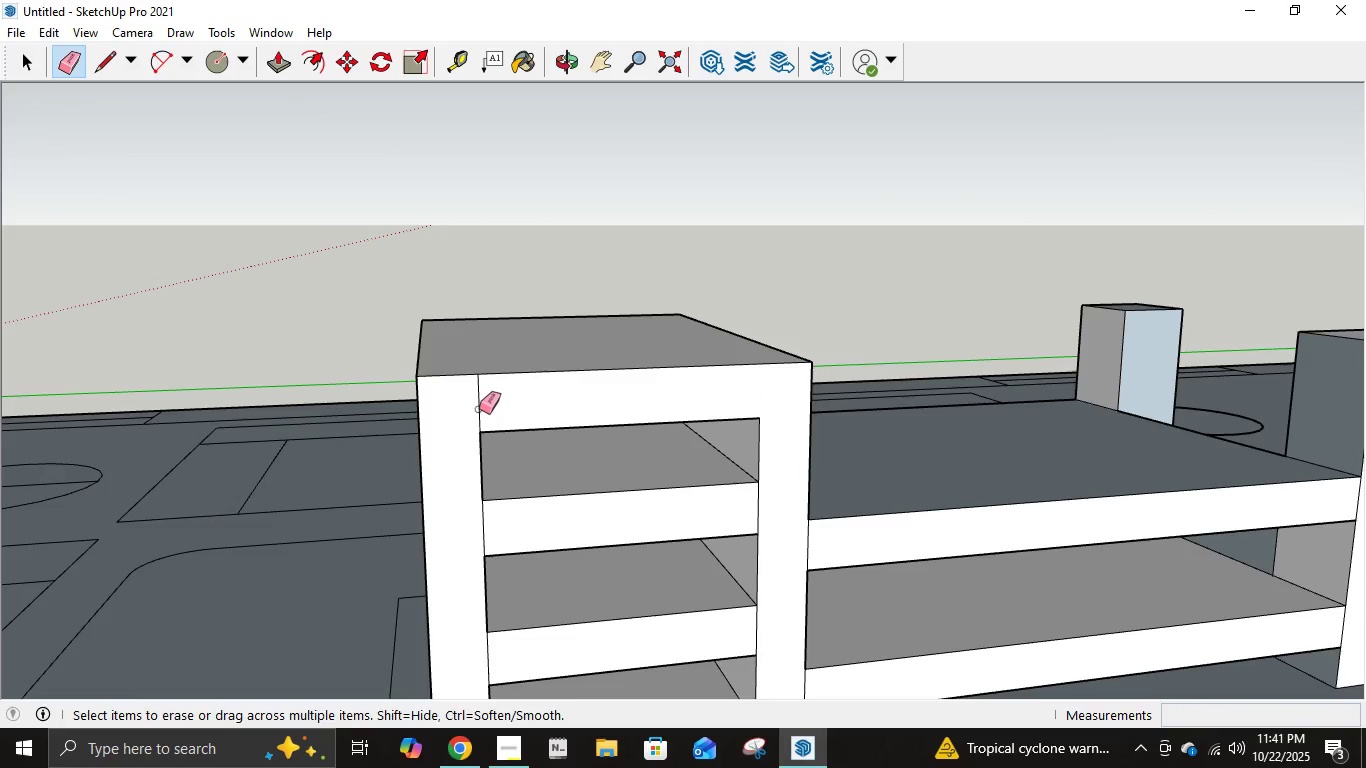 
left_click([478, 409])
 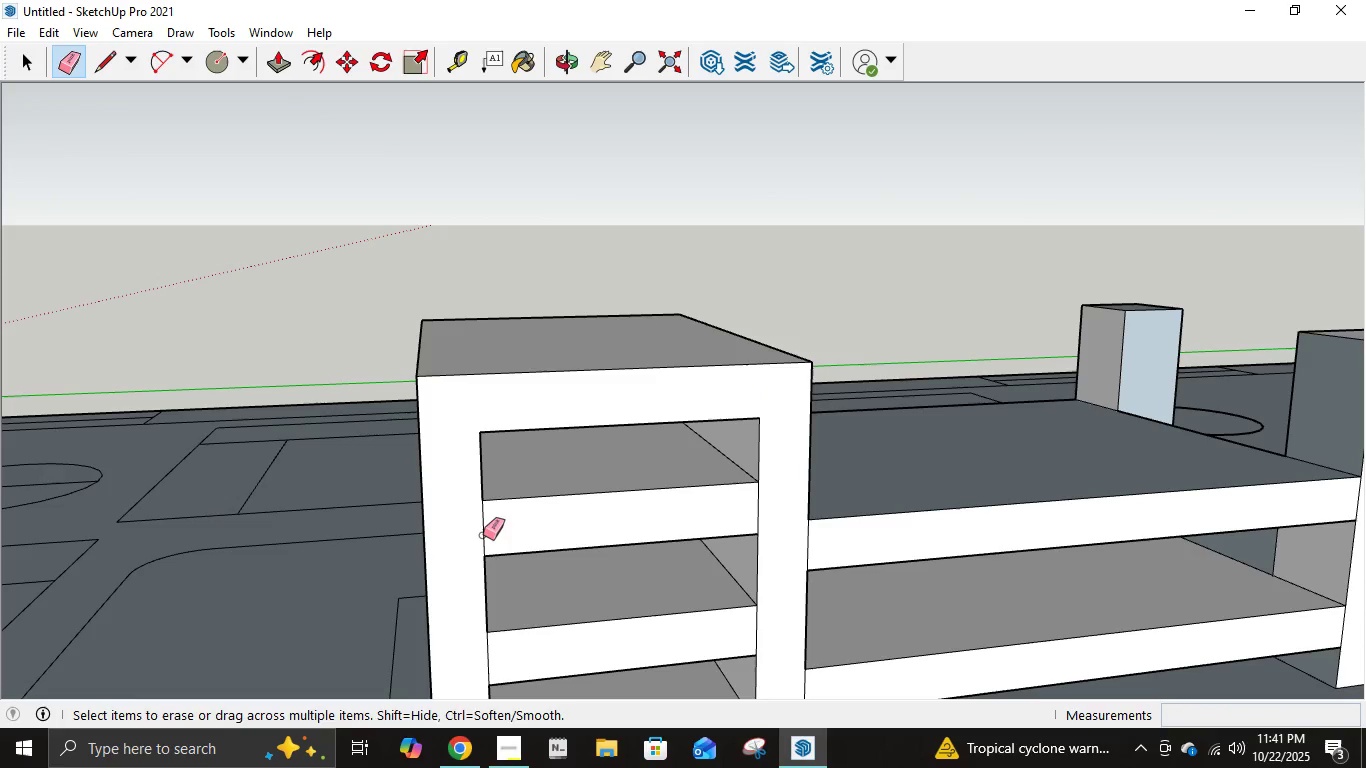 
left_click([483, 535])
 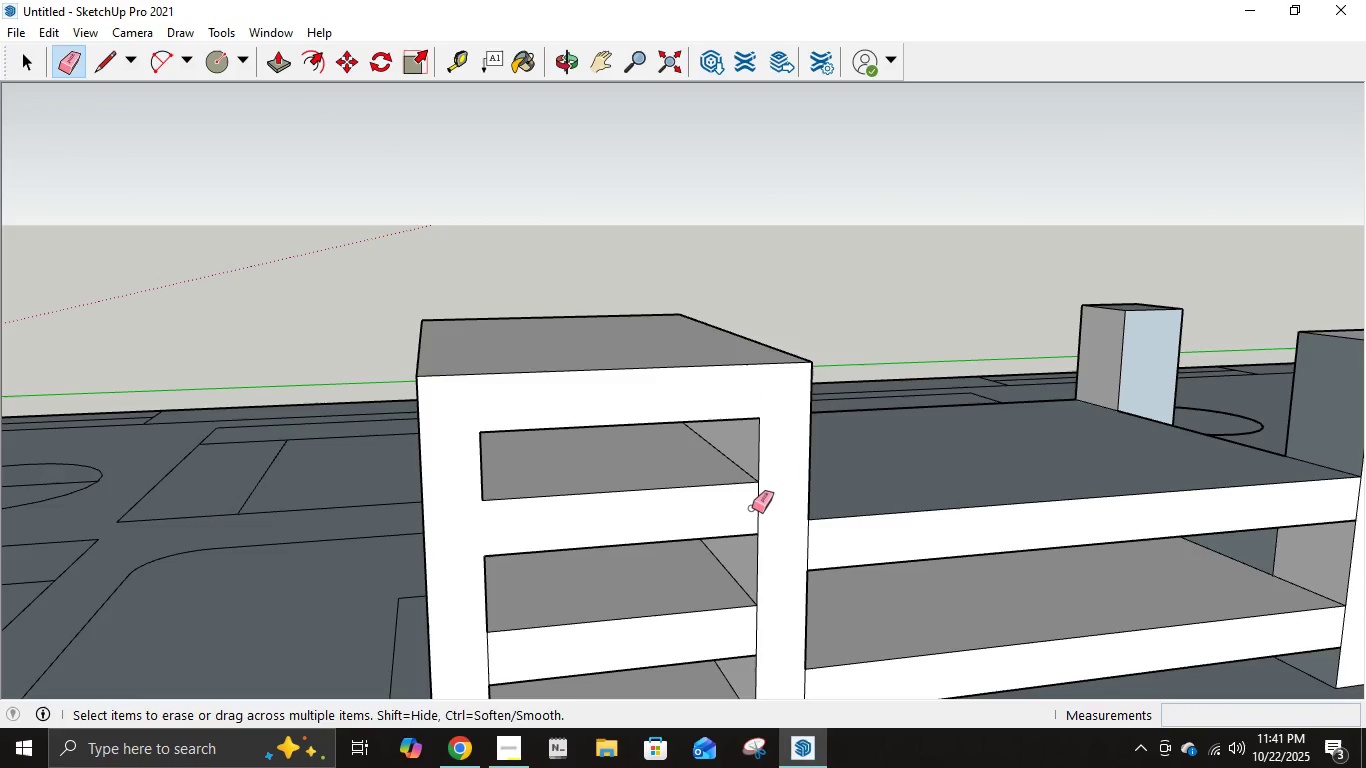 
left_click([757, 506])
 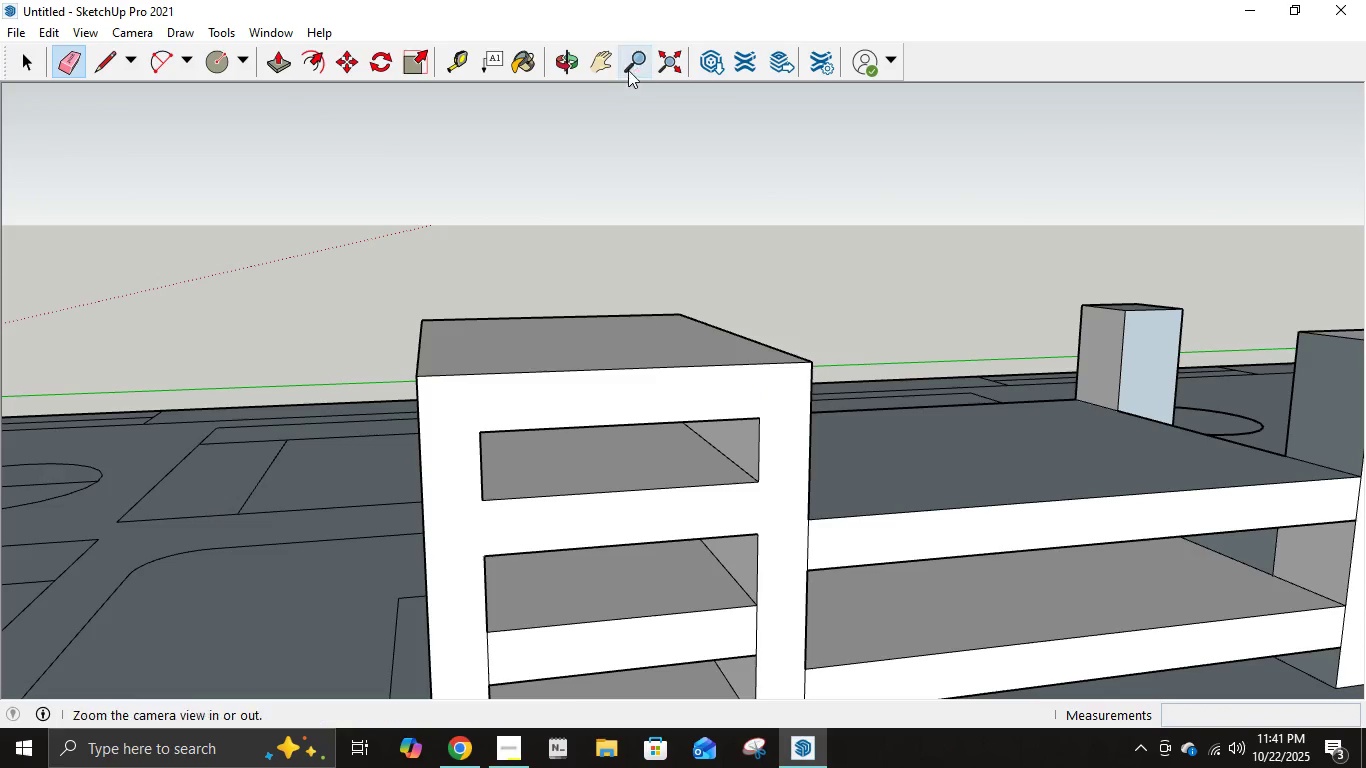 
left_click([603, 60])
 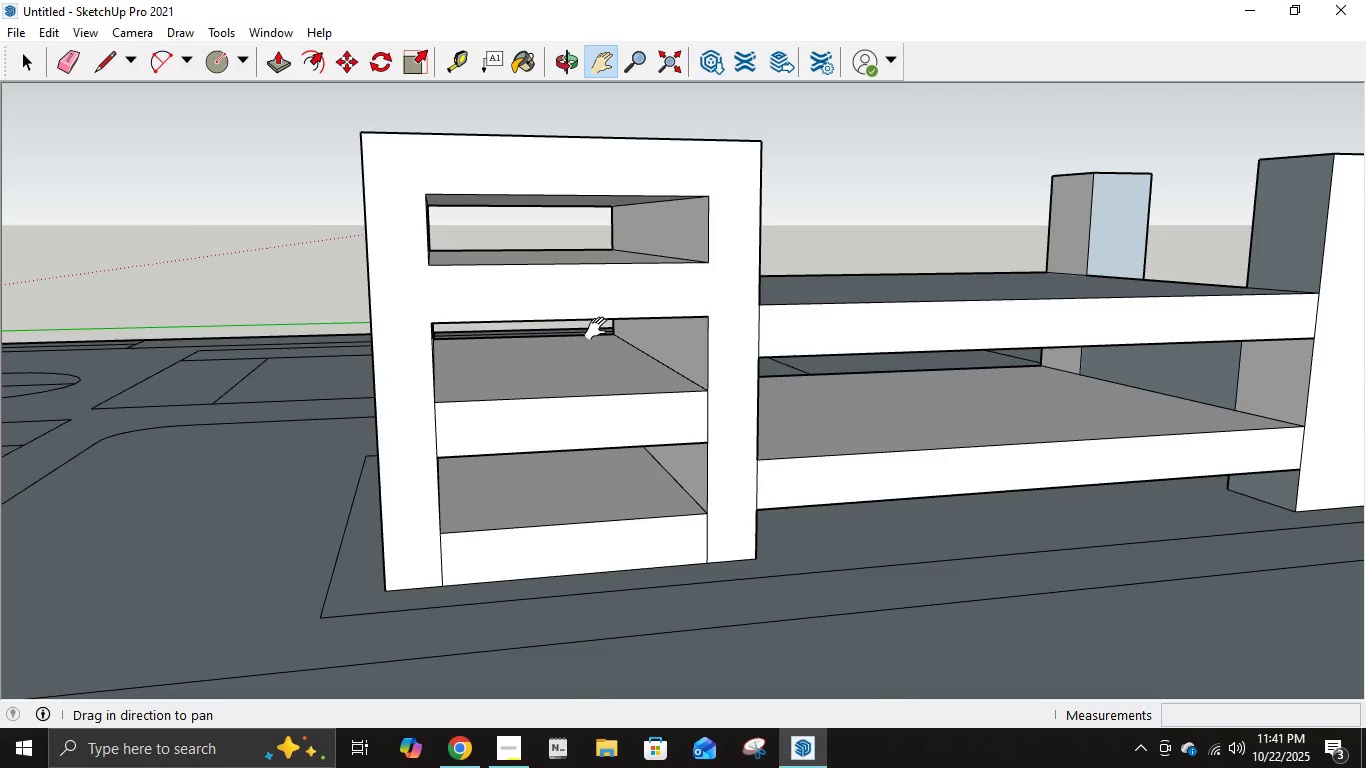 
key(E)
 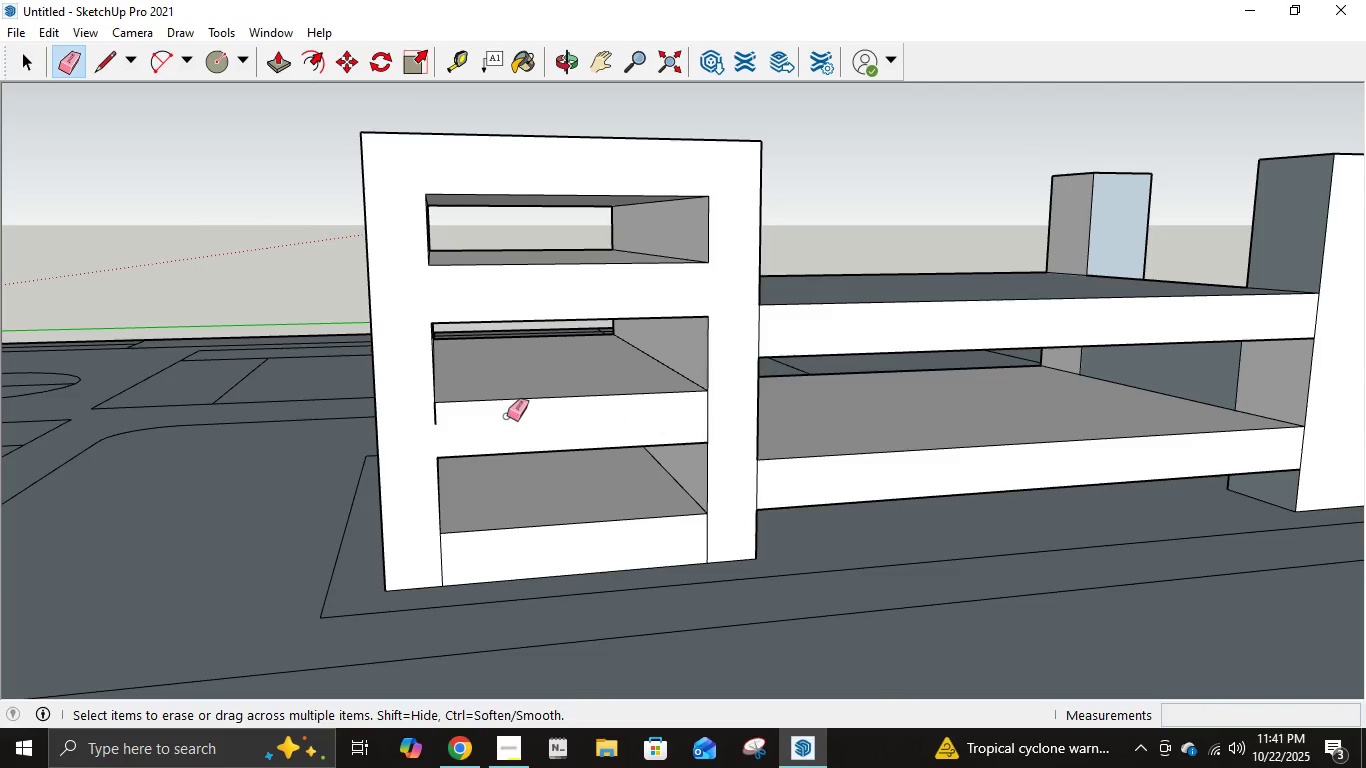 
left_click([434, 417])
 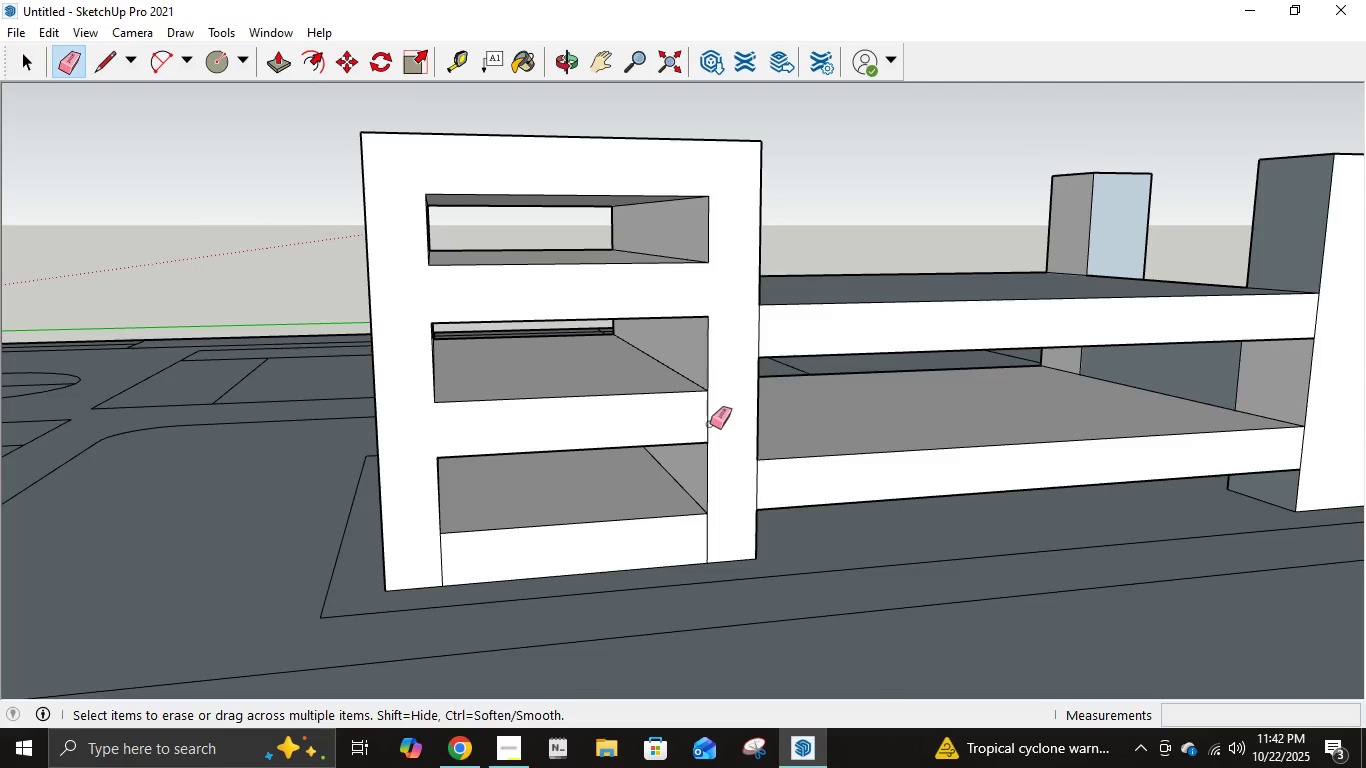 
left_click([707, 419])
 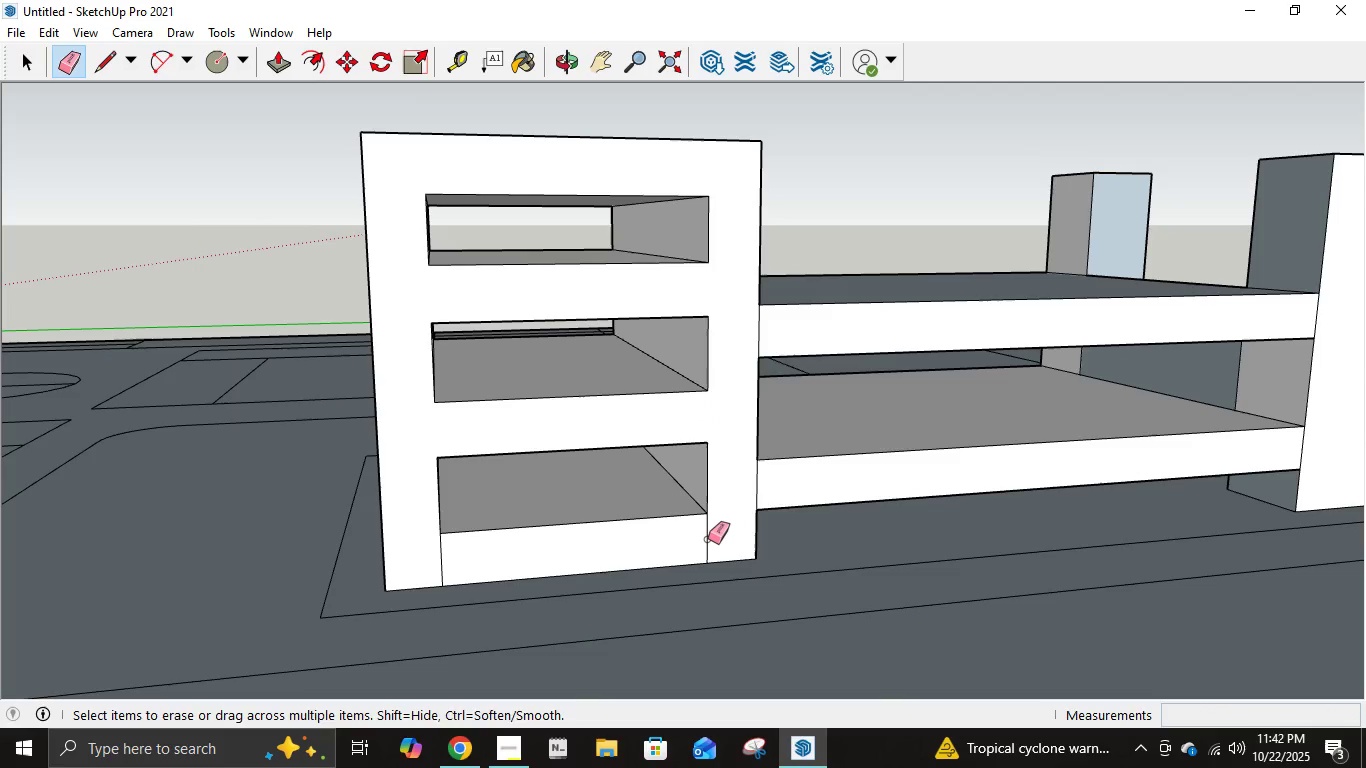 
left_click([708, 540])
 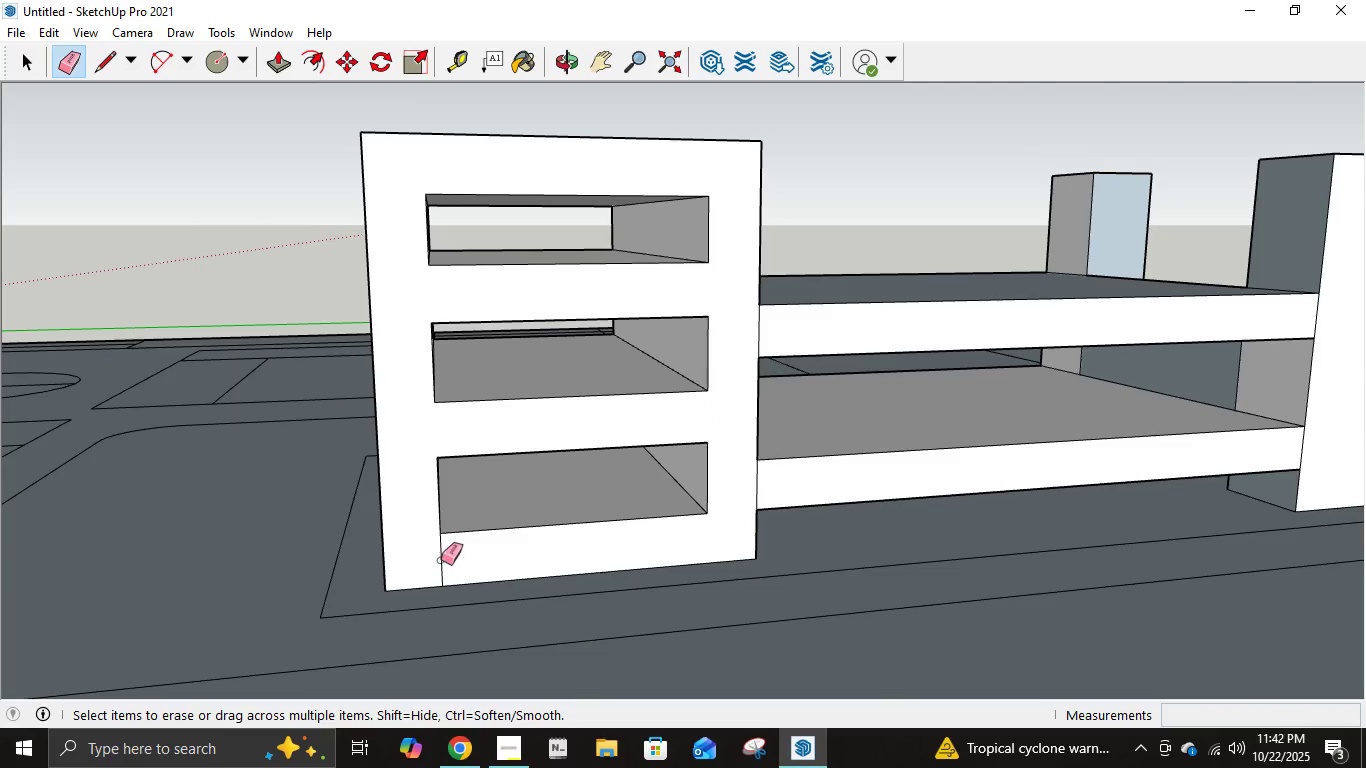 
left_click([441, 560])
 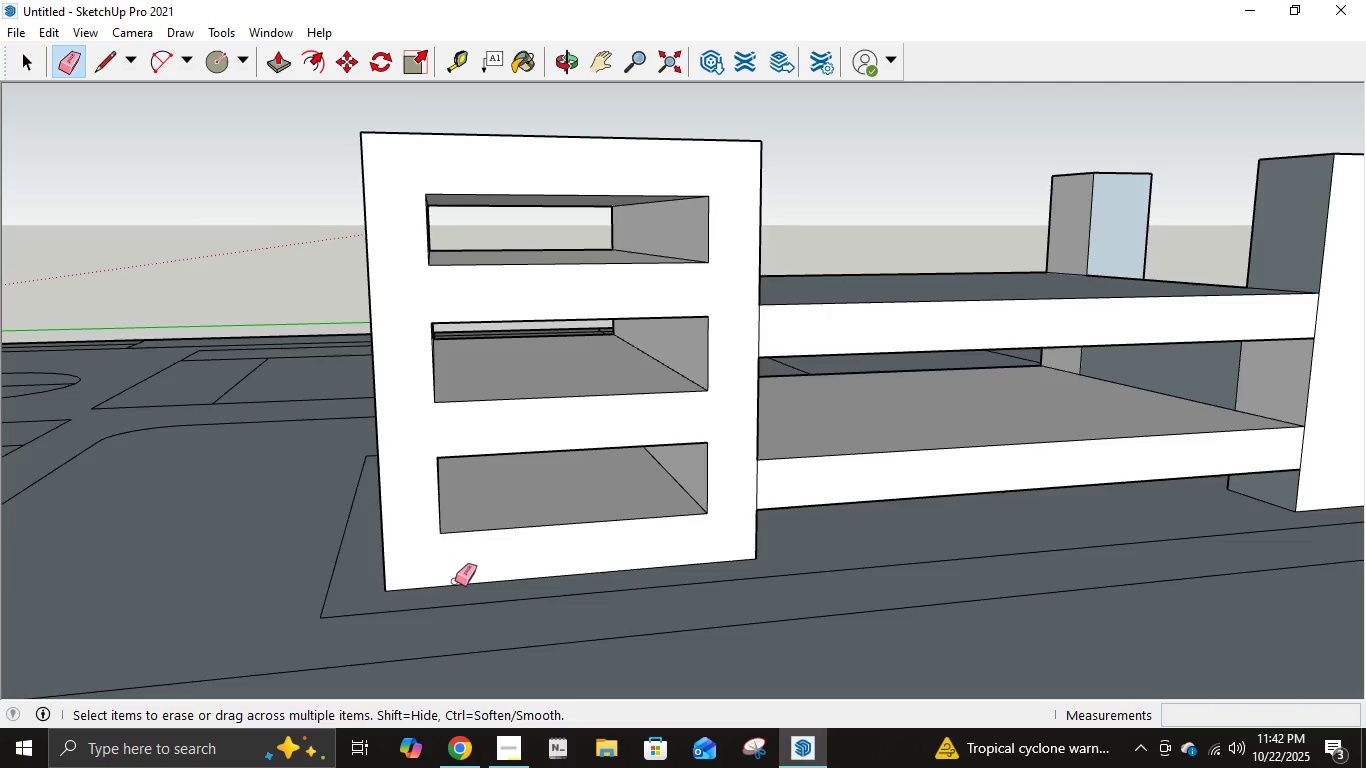 
scroll: coordinate [455, 583], scroll_direction: down, amount: 8.0
 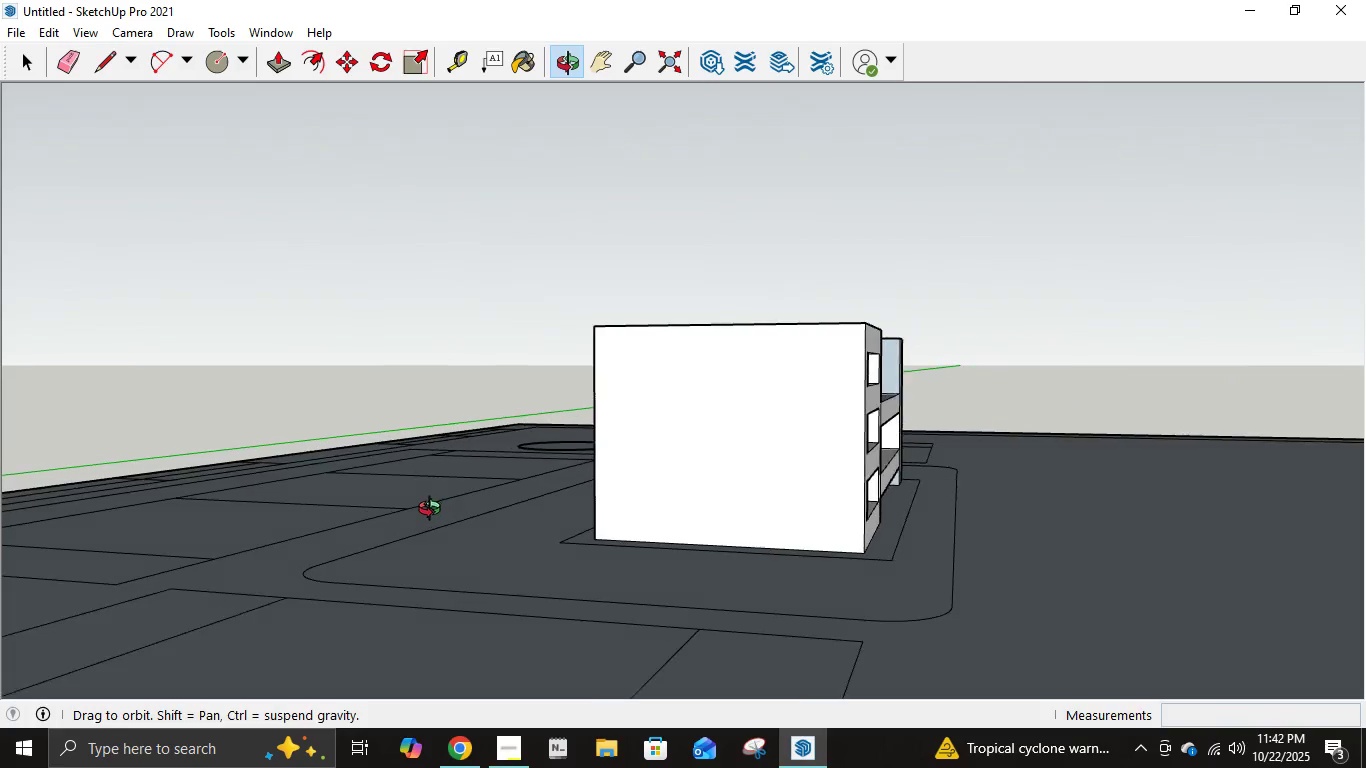 
wait(7.08)
 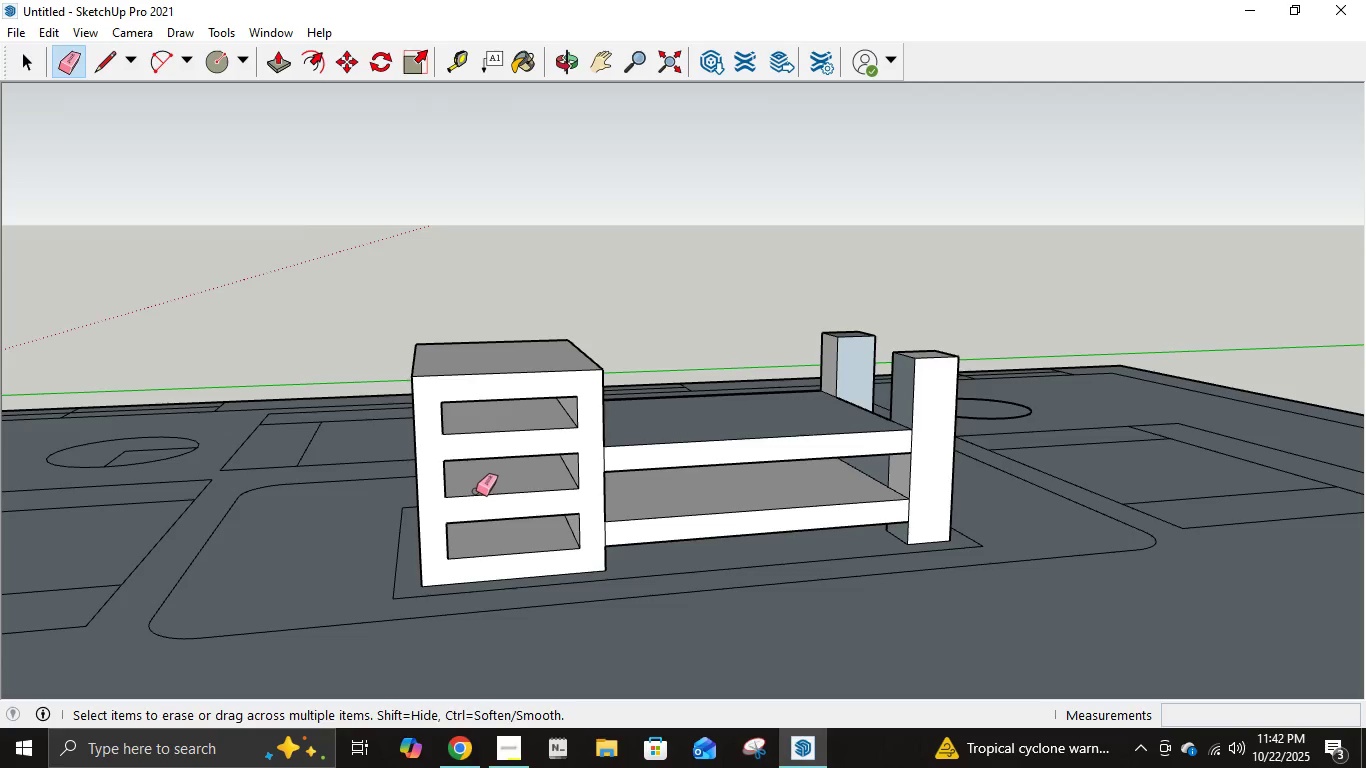 
left_click([103, 67])
 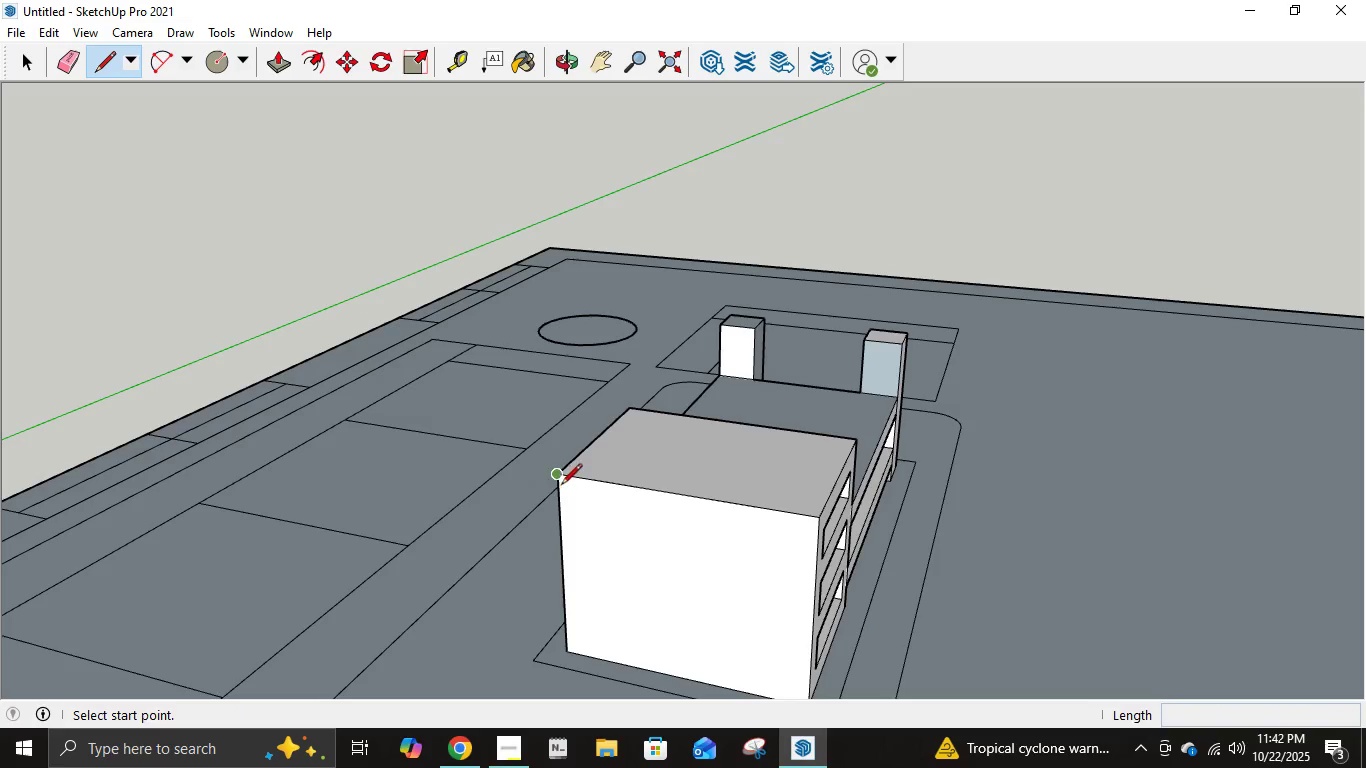 
left_click([564, 476])
 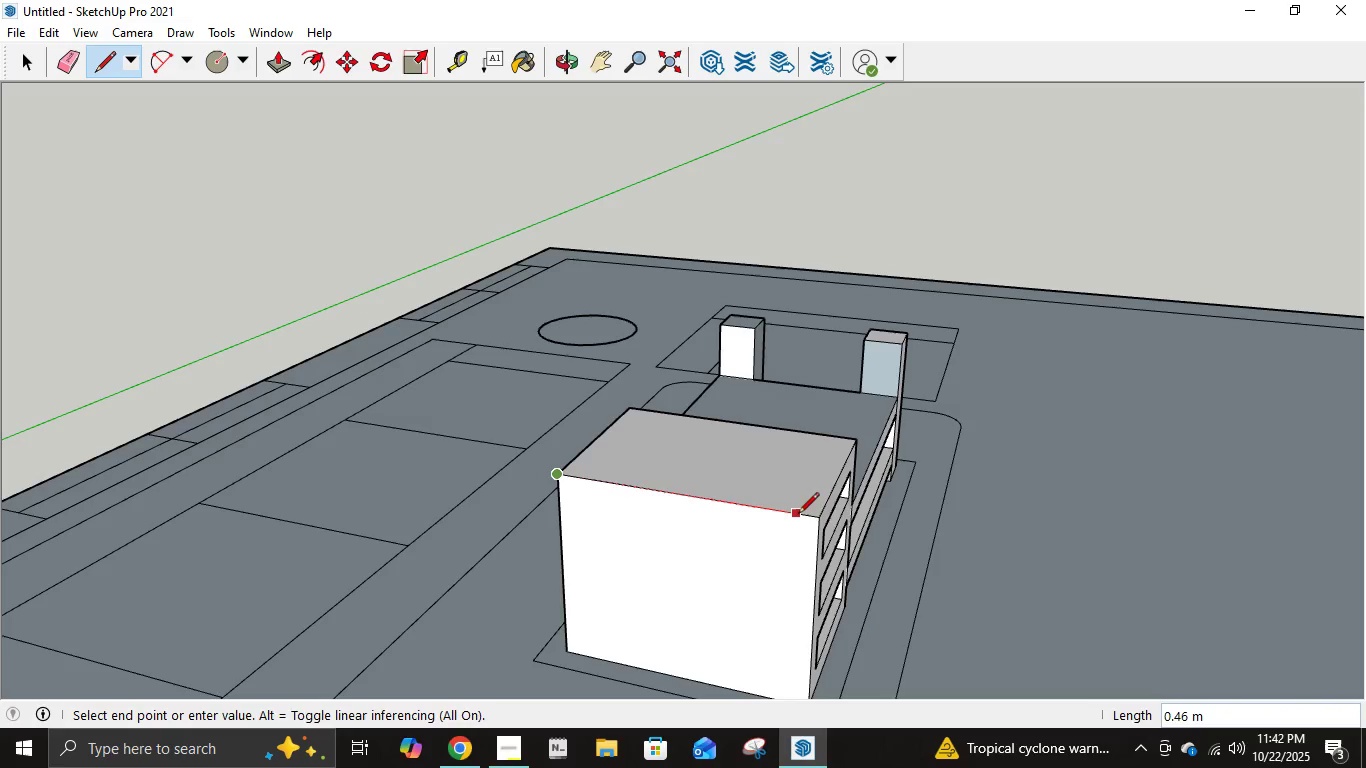 
mouse_move([782, 517])
 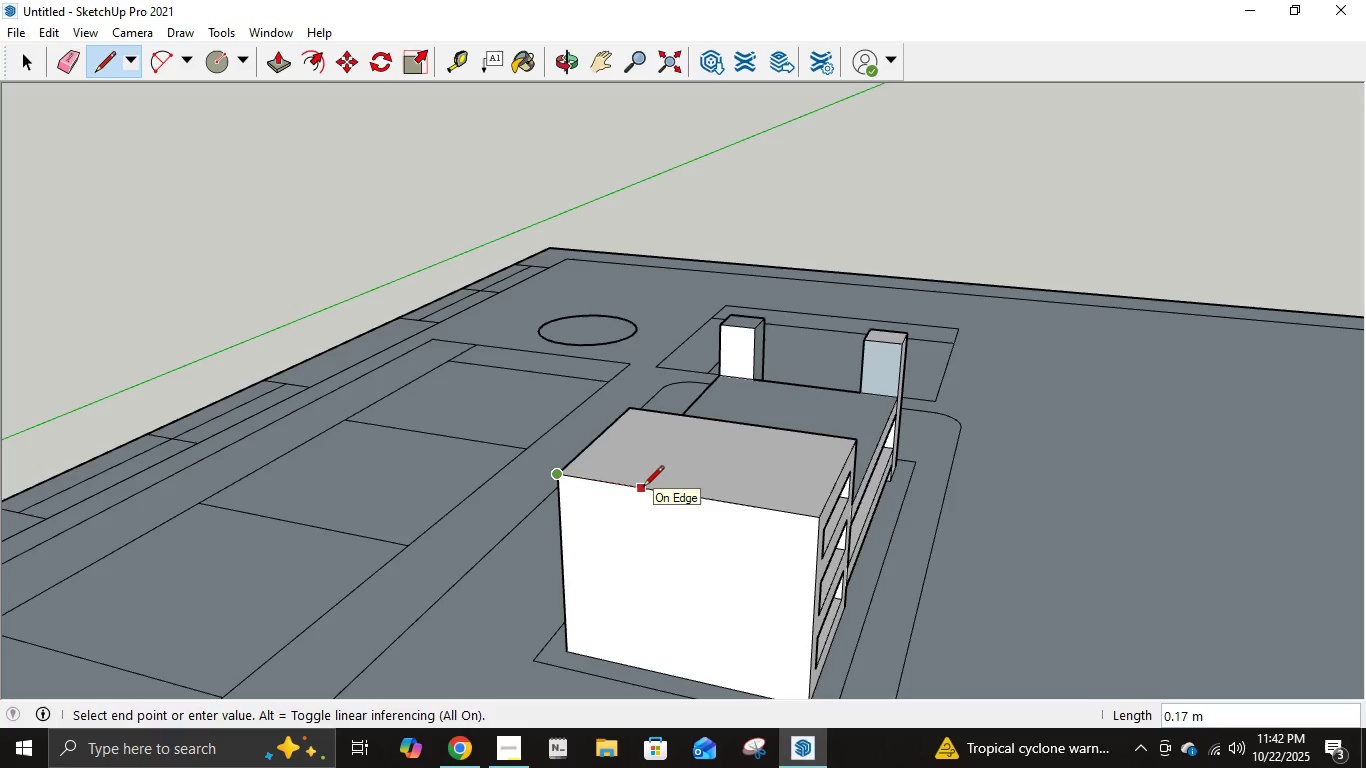 
key(NumpadDecimal)
 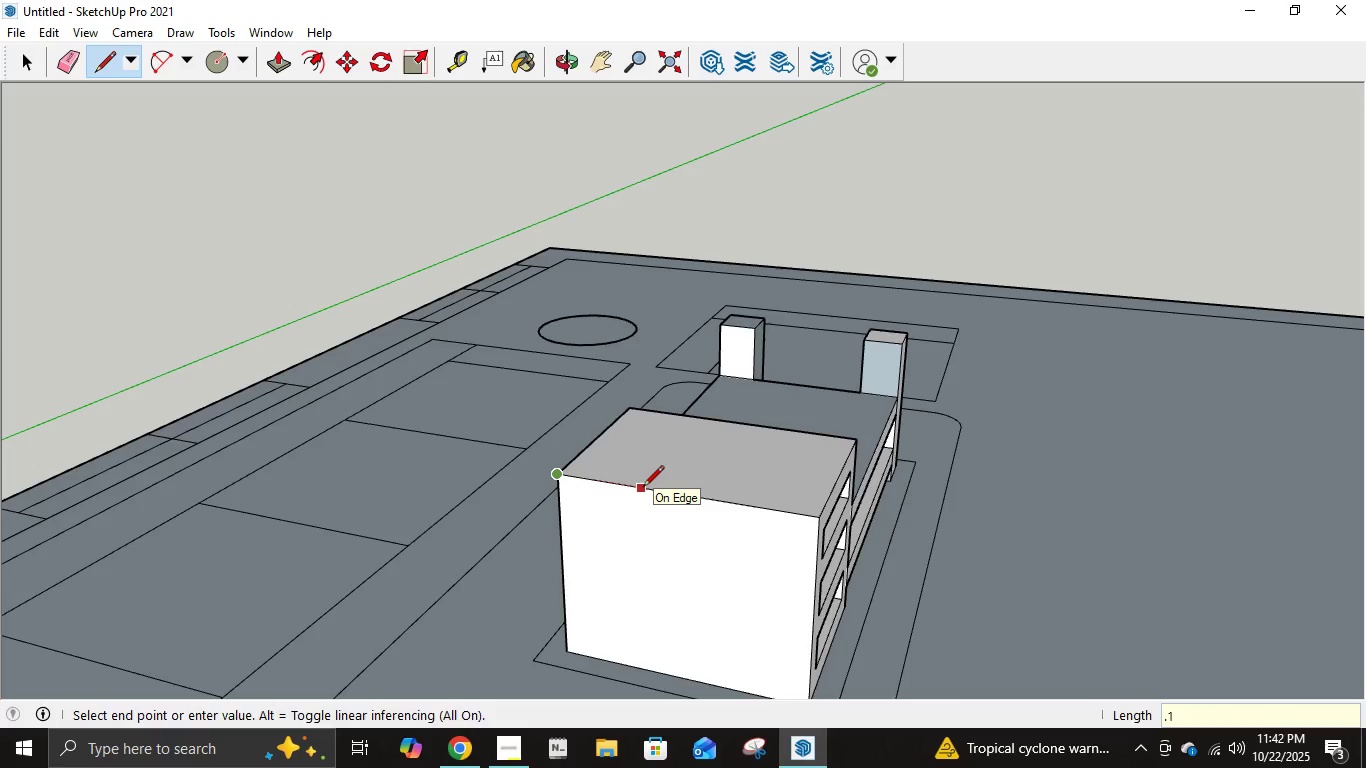 
key(Numpad1)
 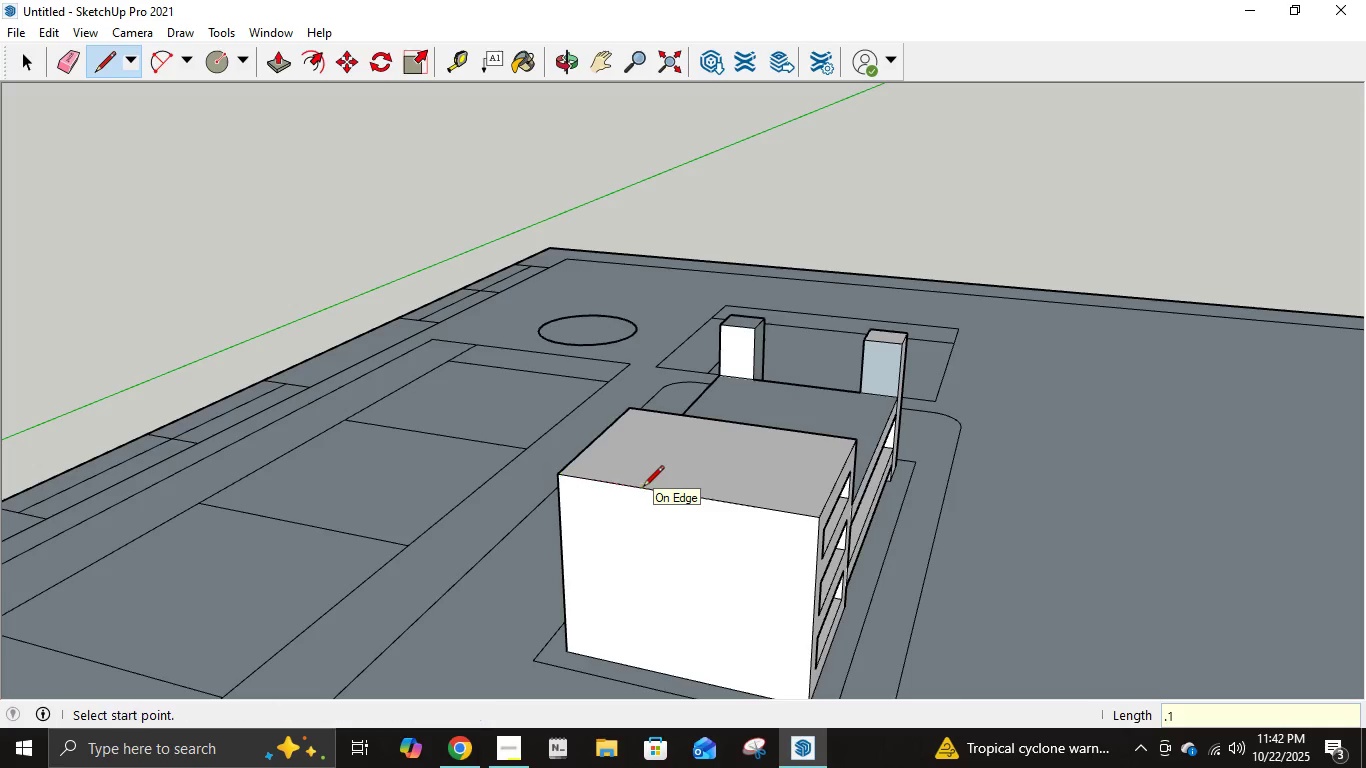 
key(NumpadEnter)
 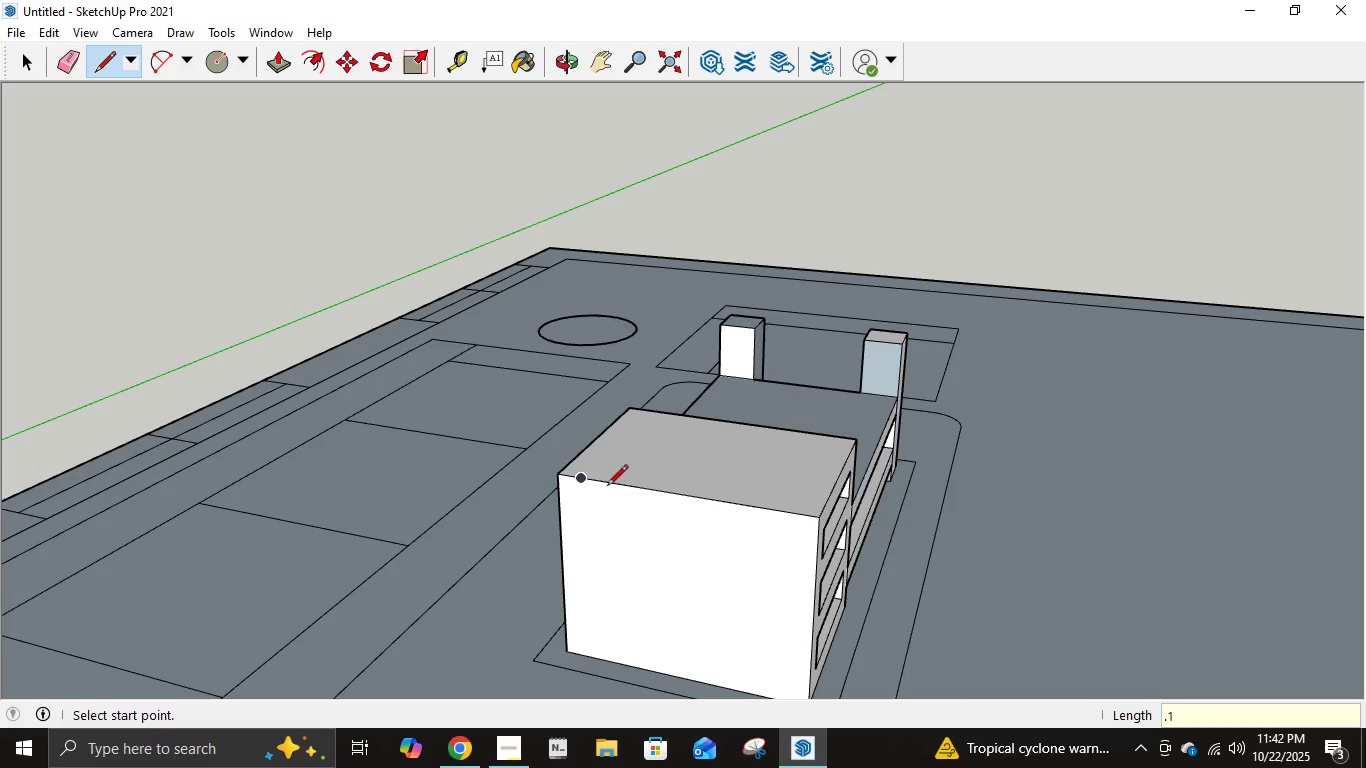 
left_click([603, 478])
 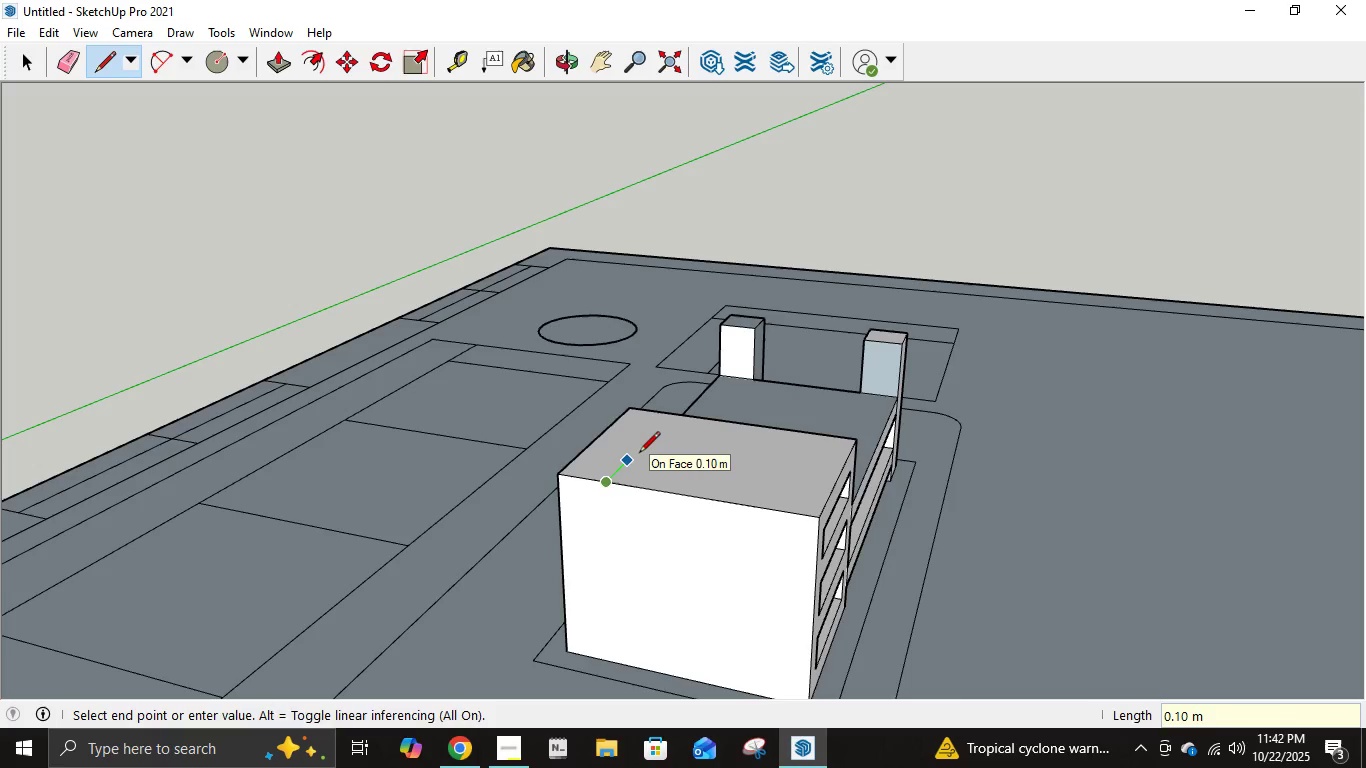 
key(Control+ControlLeft)
 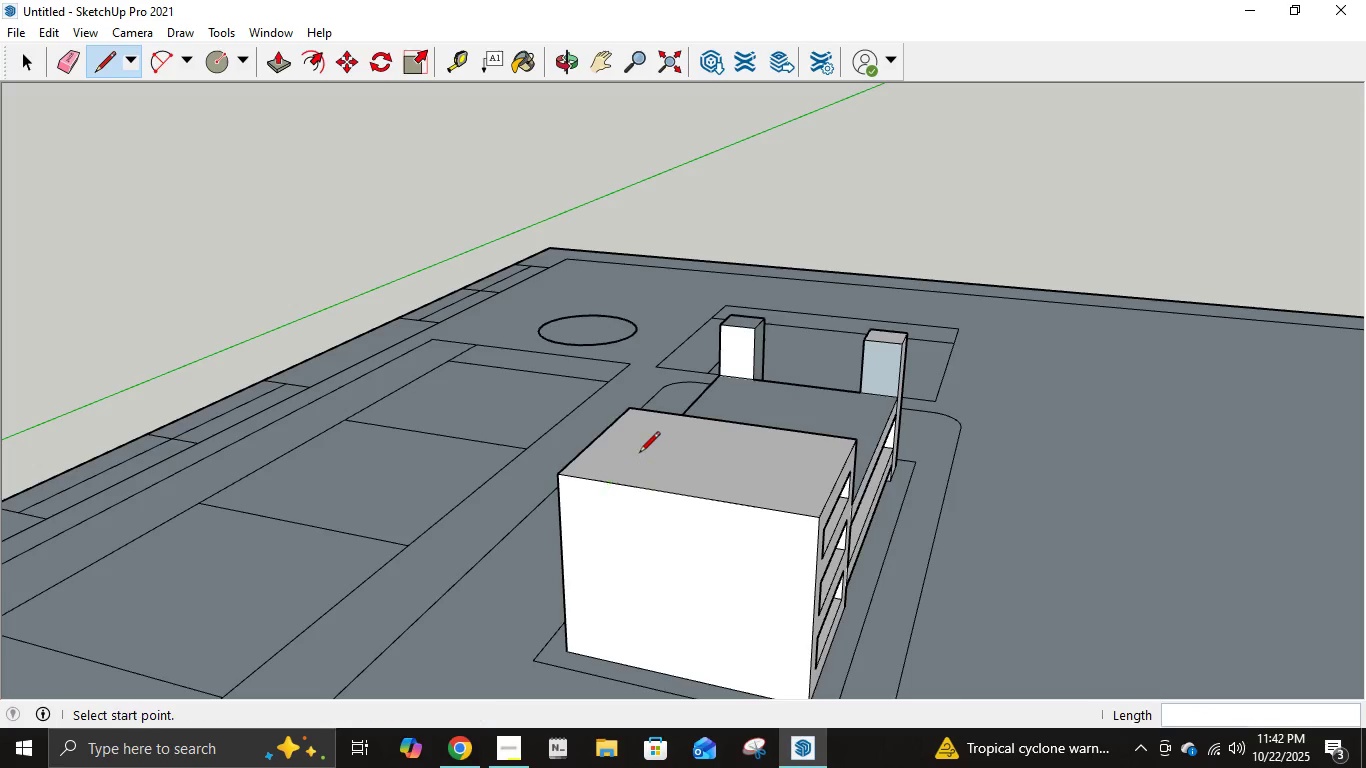 
key(Control+Z)
 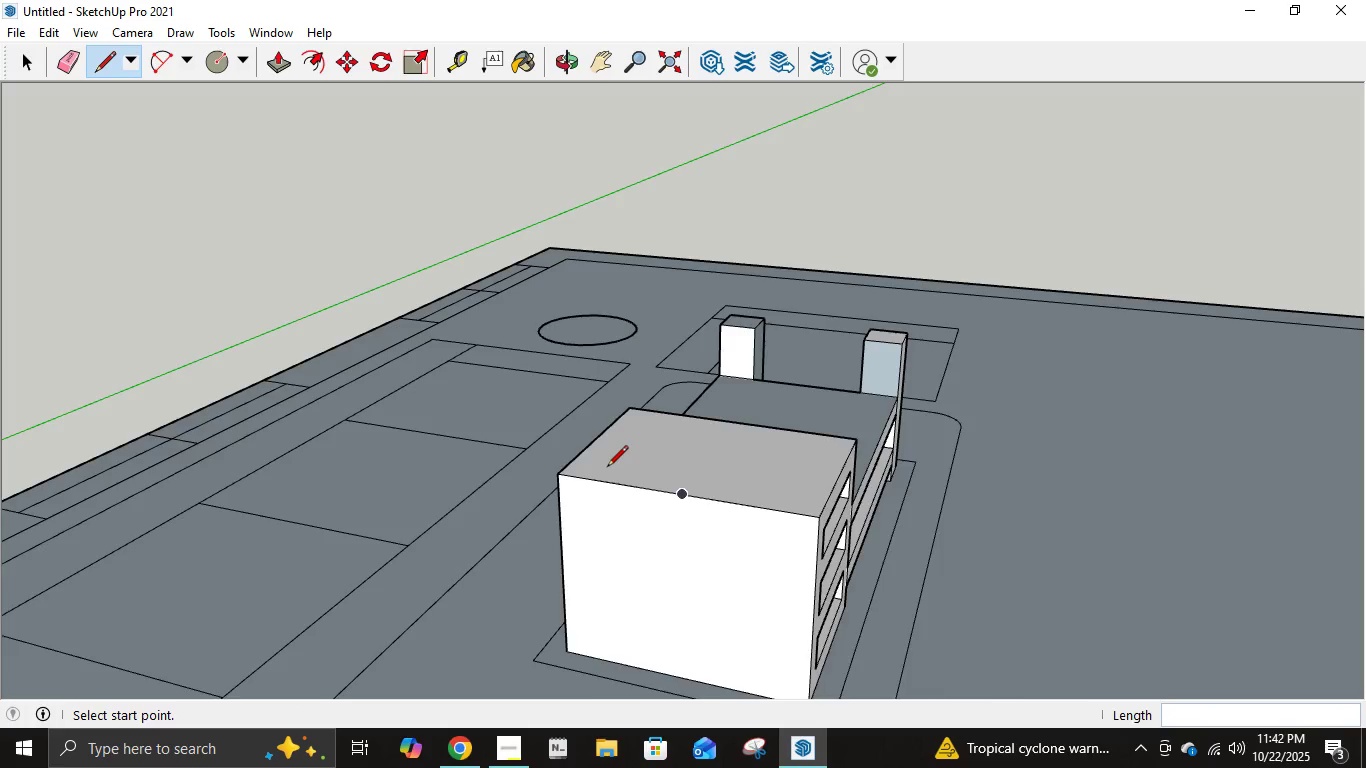 
scroll: coordinate [607, 470], scroll_direction: up, amount: 7.0
 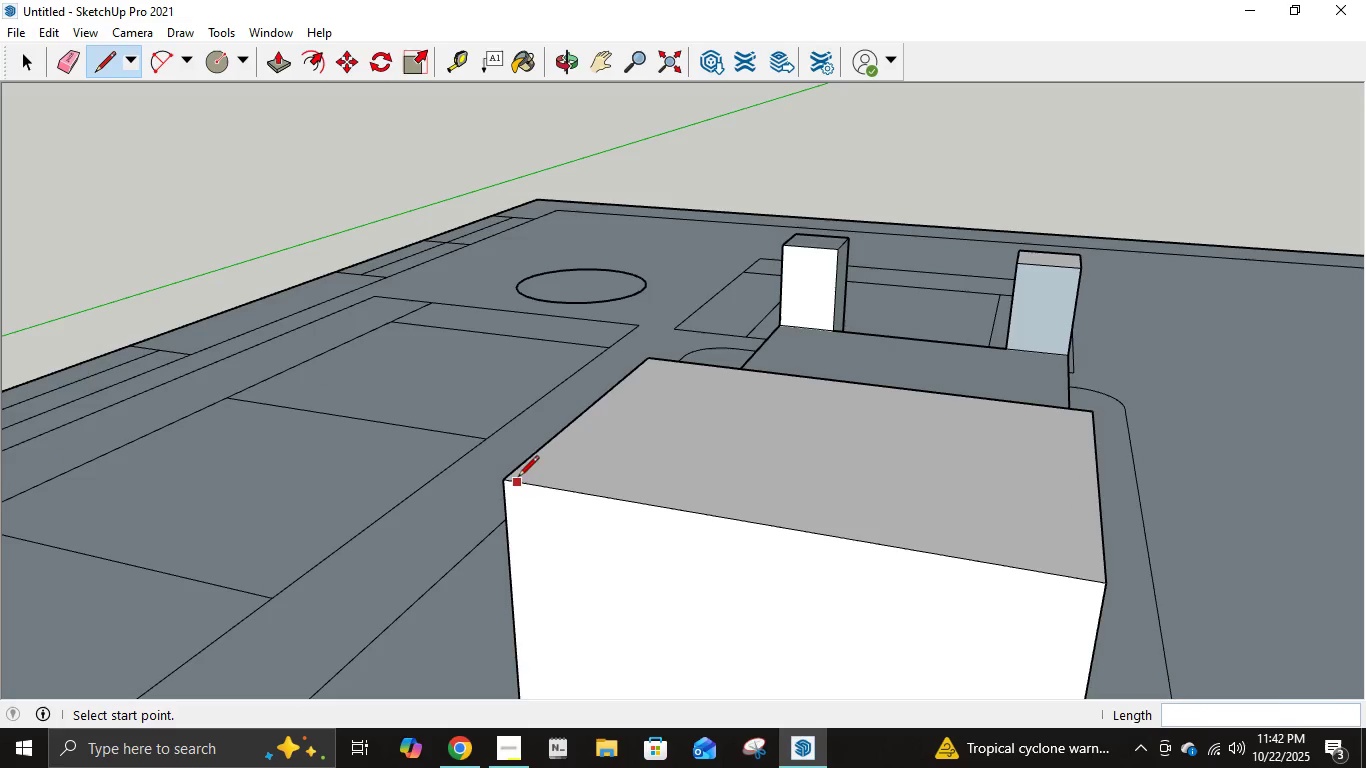 
left_click([505, 481])
 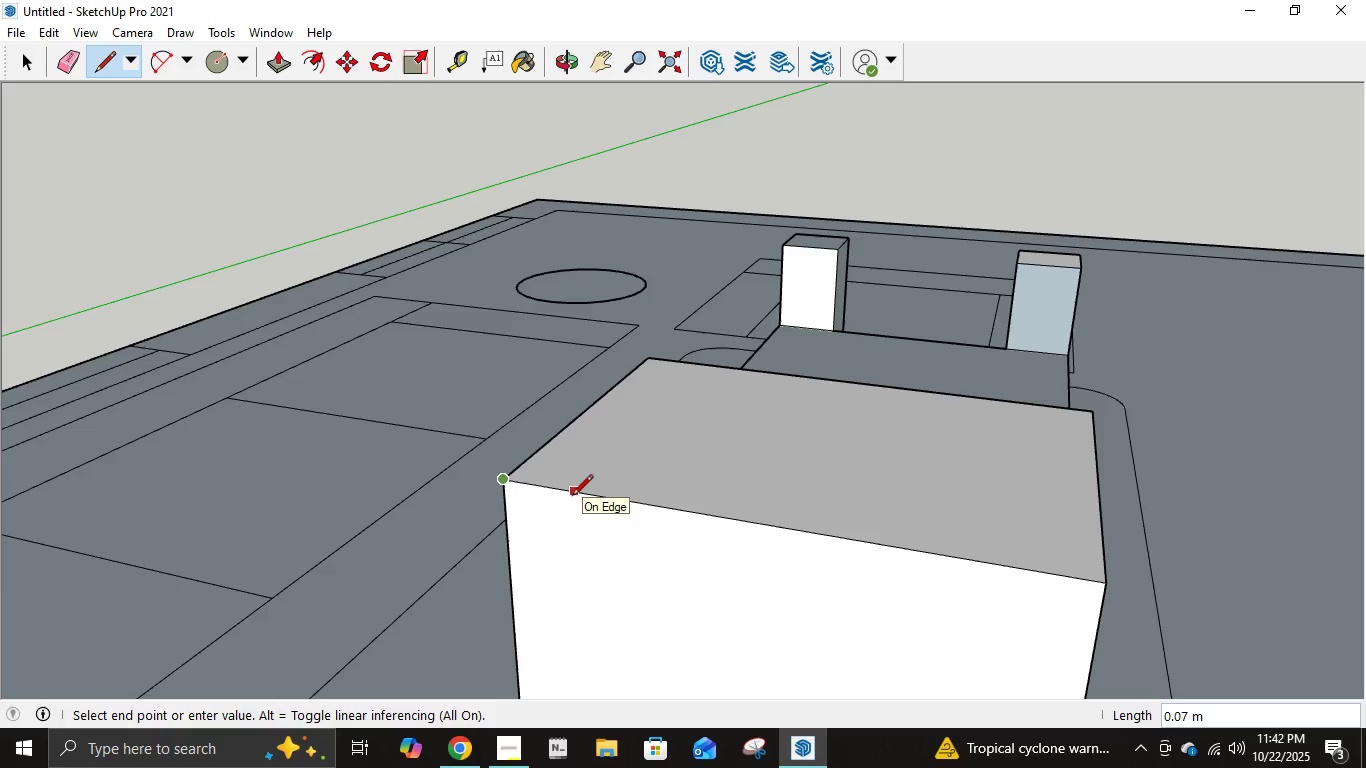 
key(NumpadDecimal)
 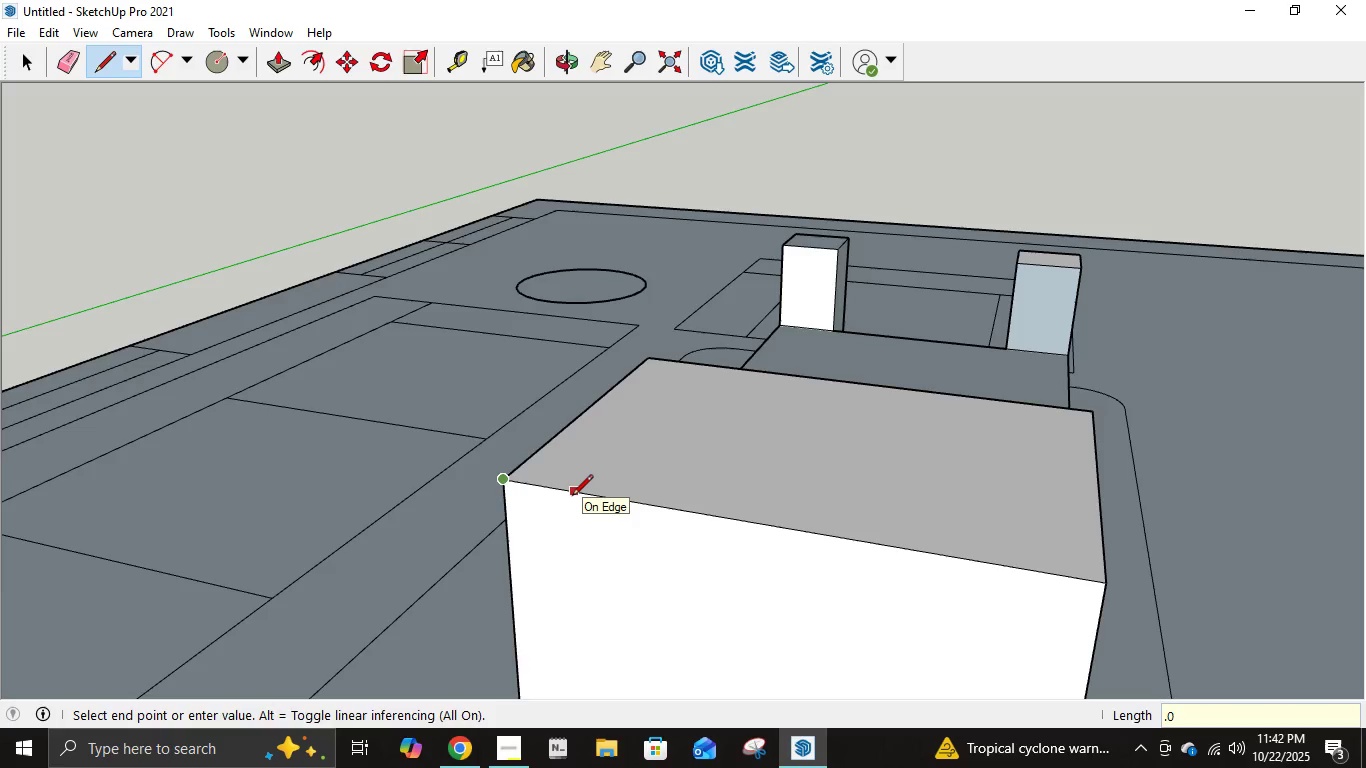 
key(Numpad0)
 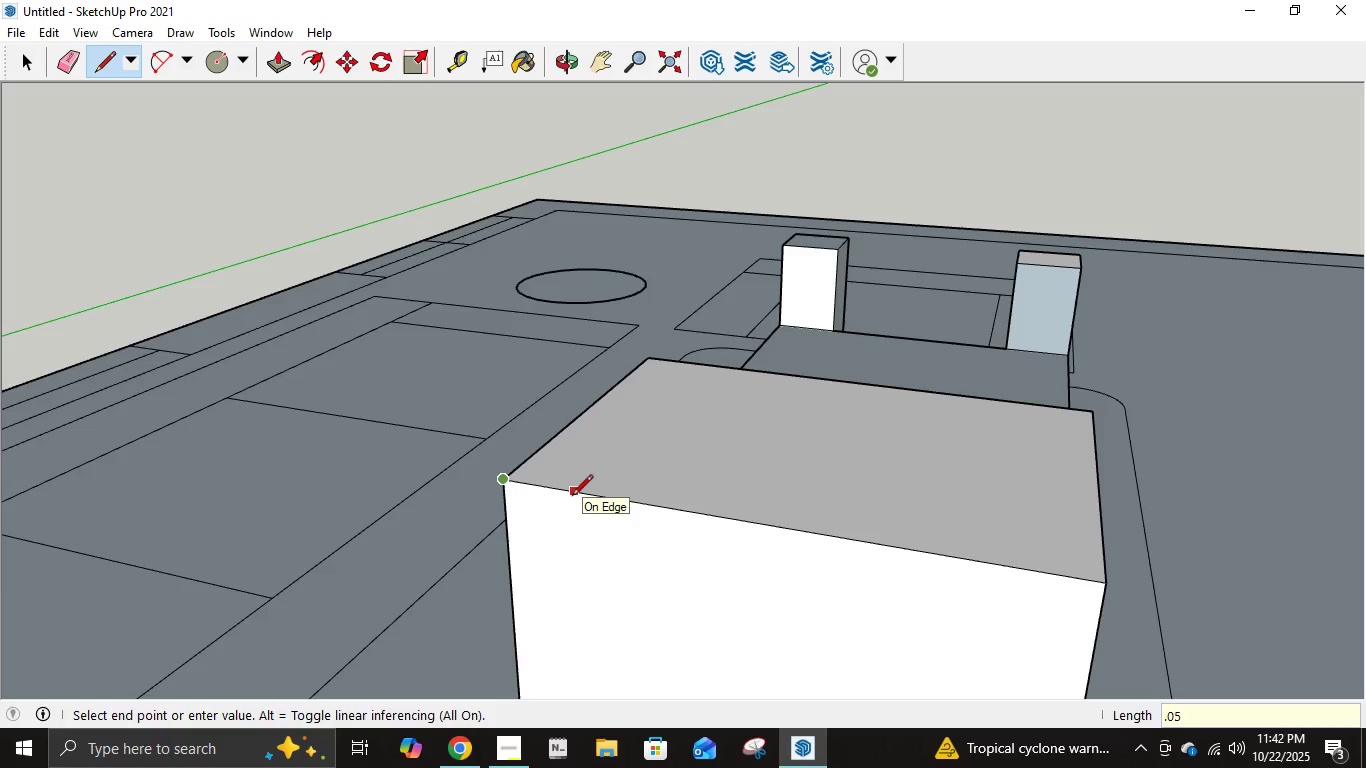 
key(Numpad5)
 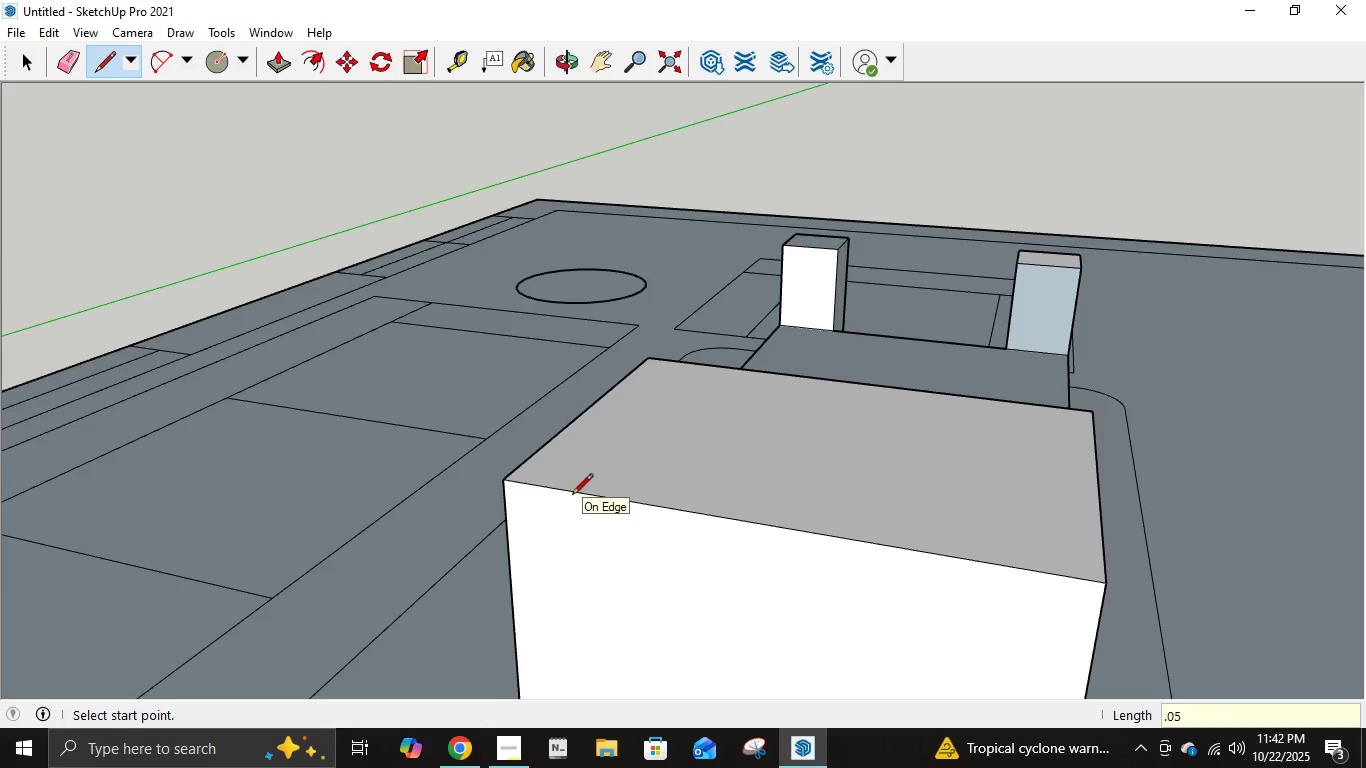 
key(NumpadEnter)
 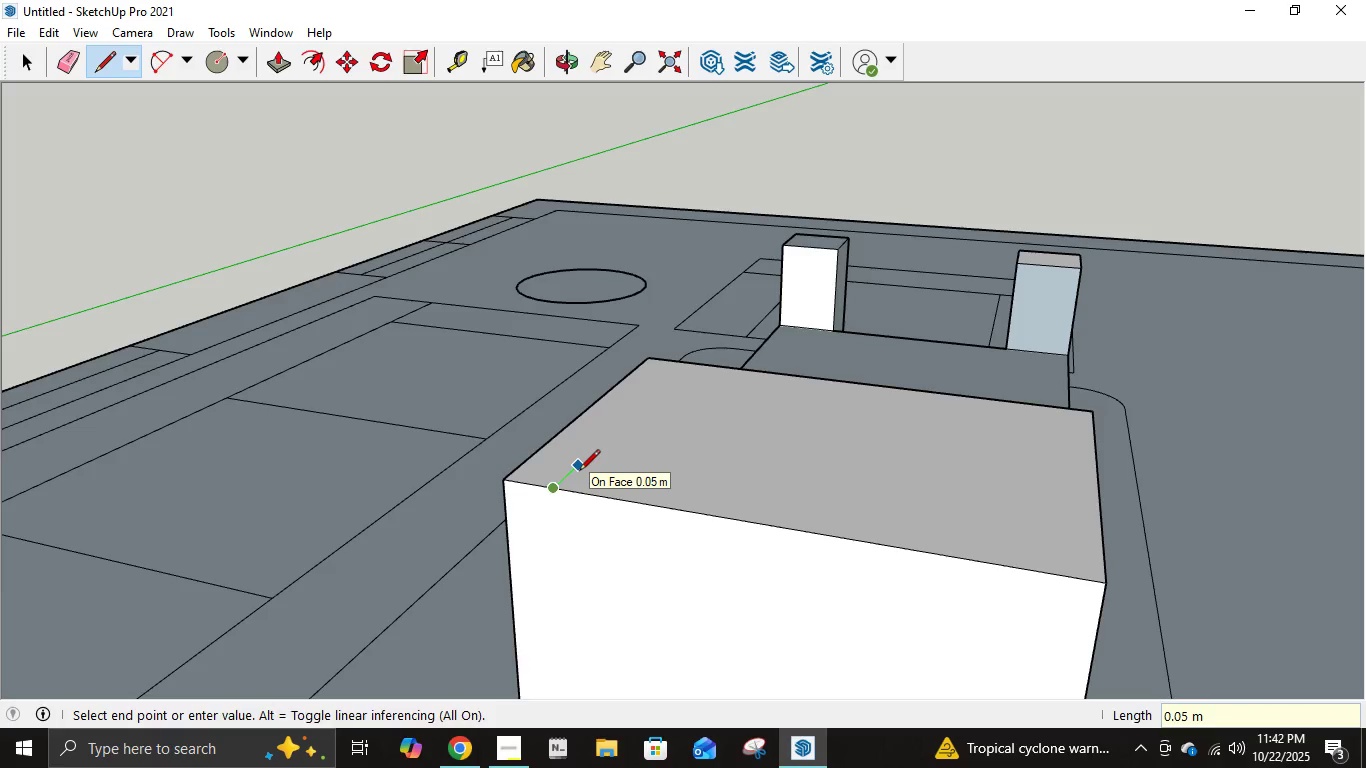 
left_click([579, 472])
 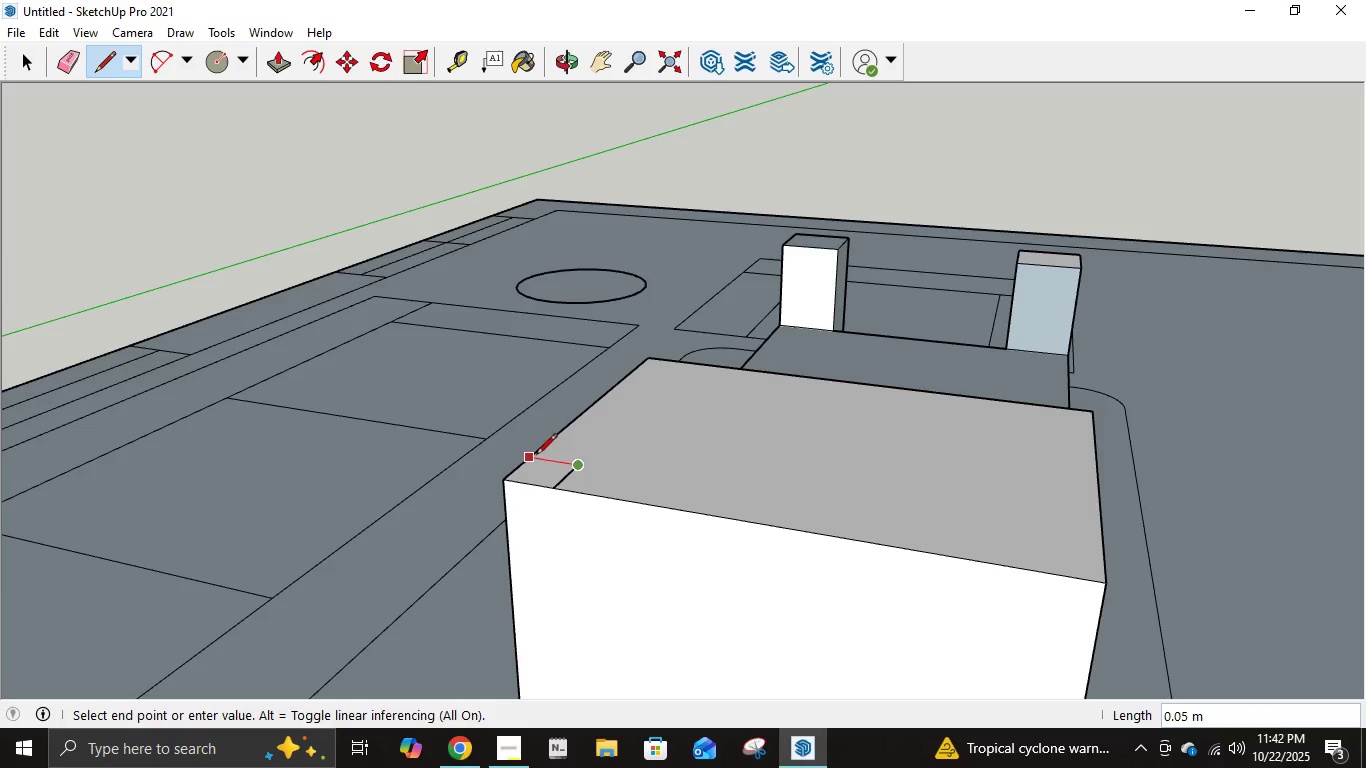 
left_click([536, 456])
 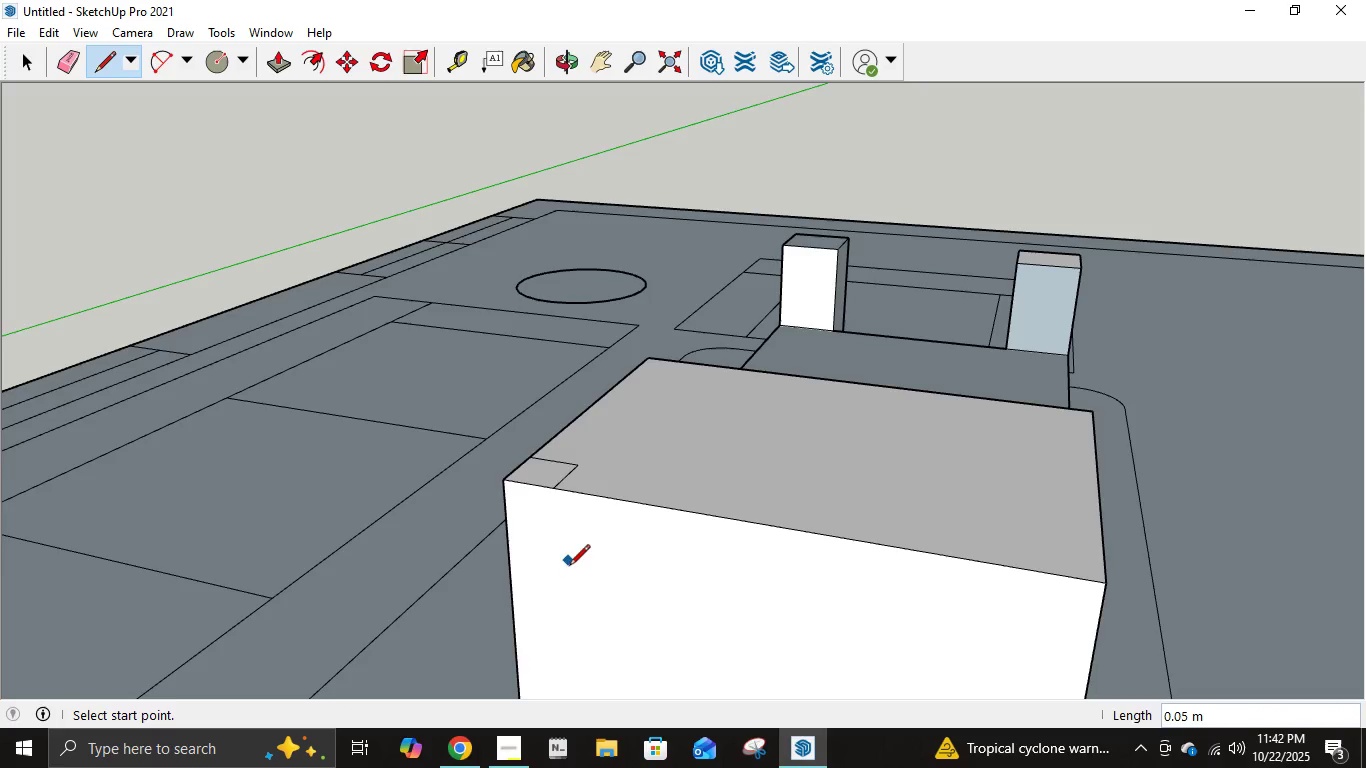 
scroll: coordinate [570, 552], scroll_direction: down, amount: 11.0
 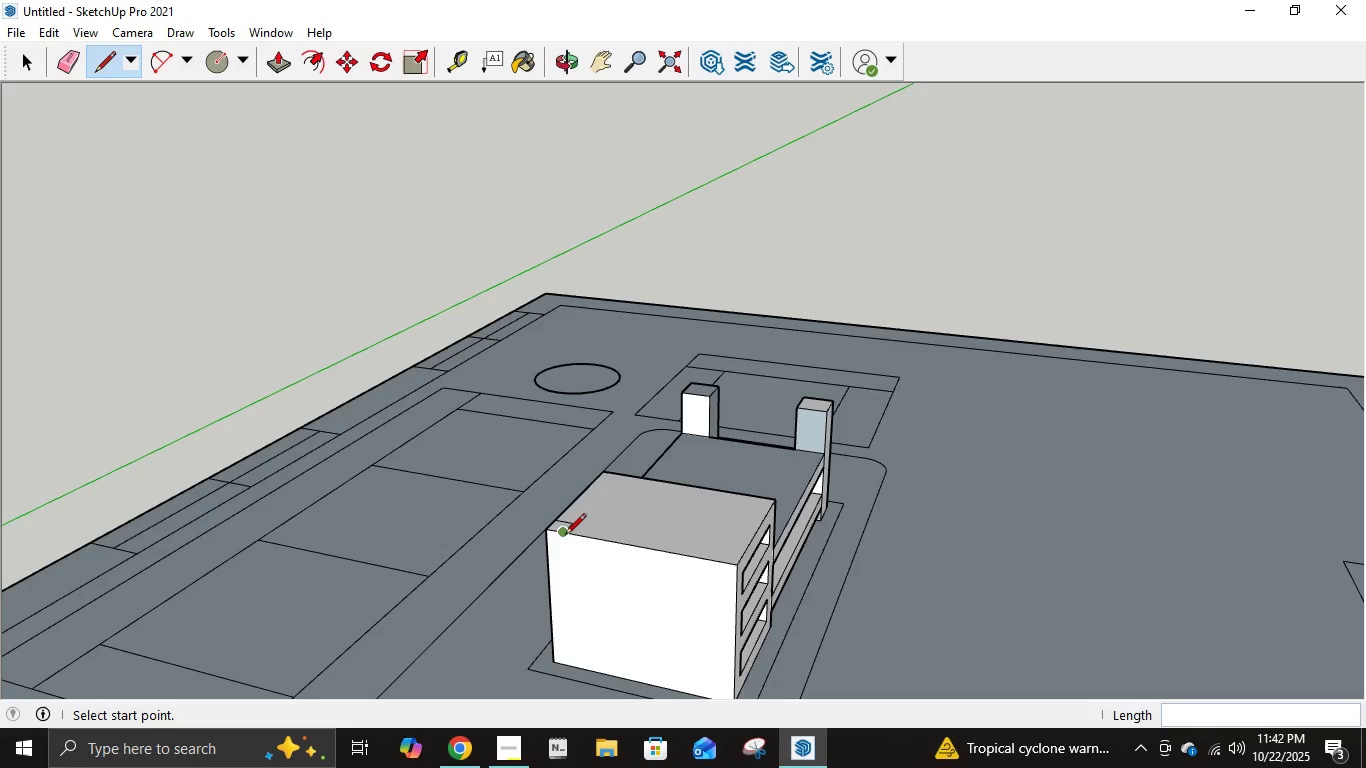 
left_click([564, 536])
 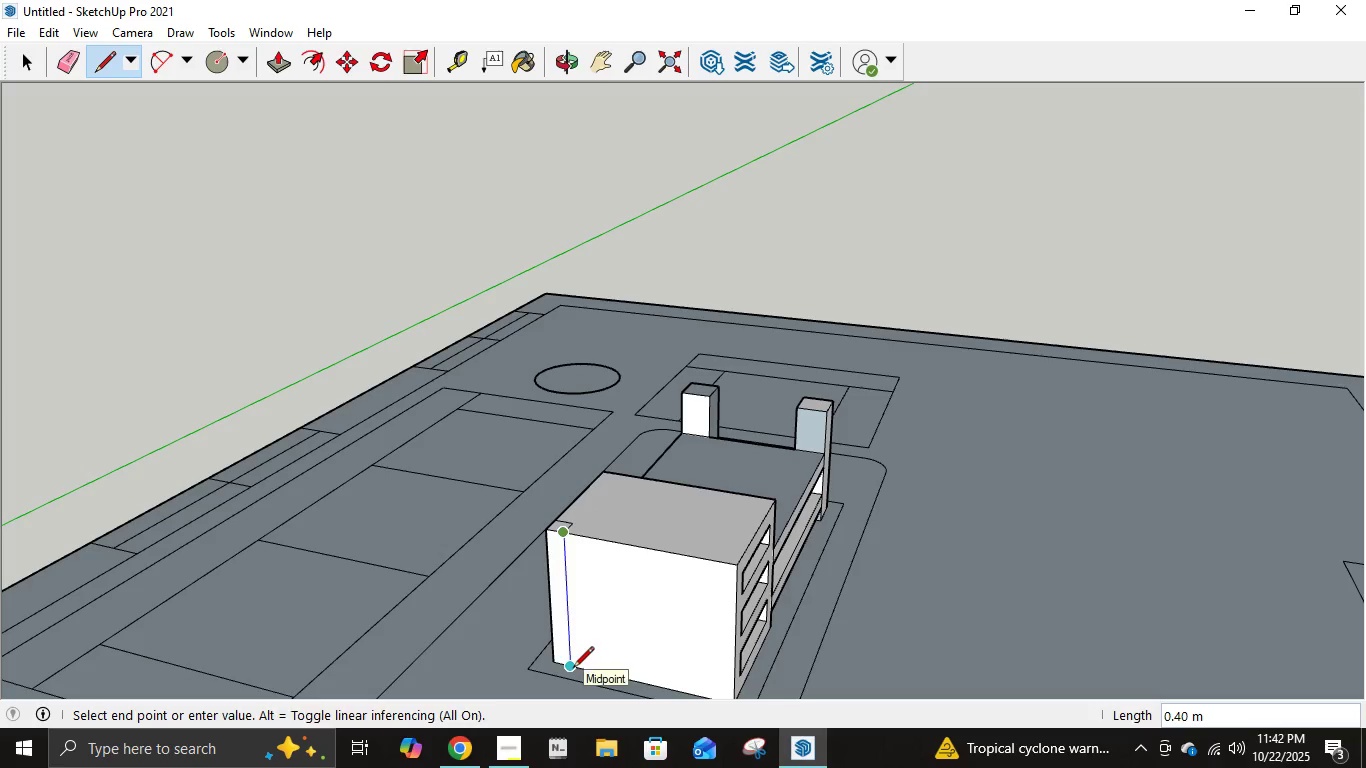 
left_click([573, 669])
 